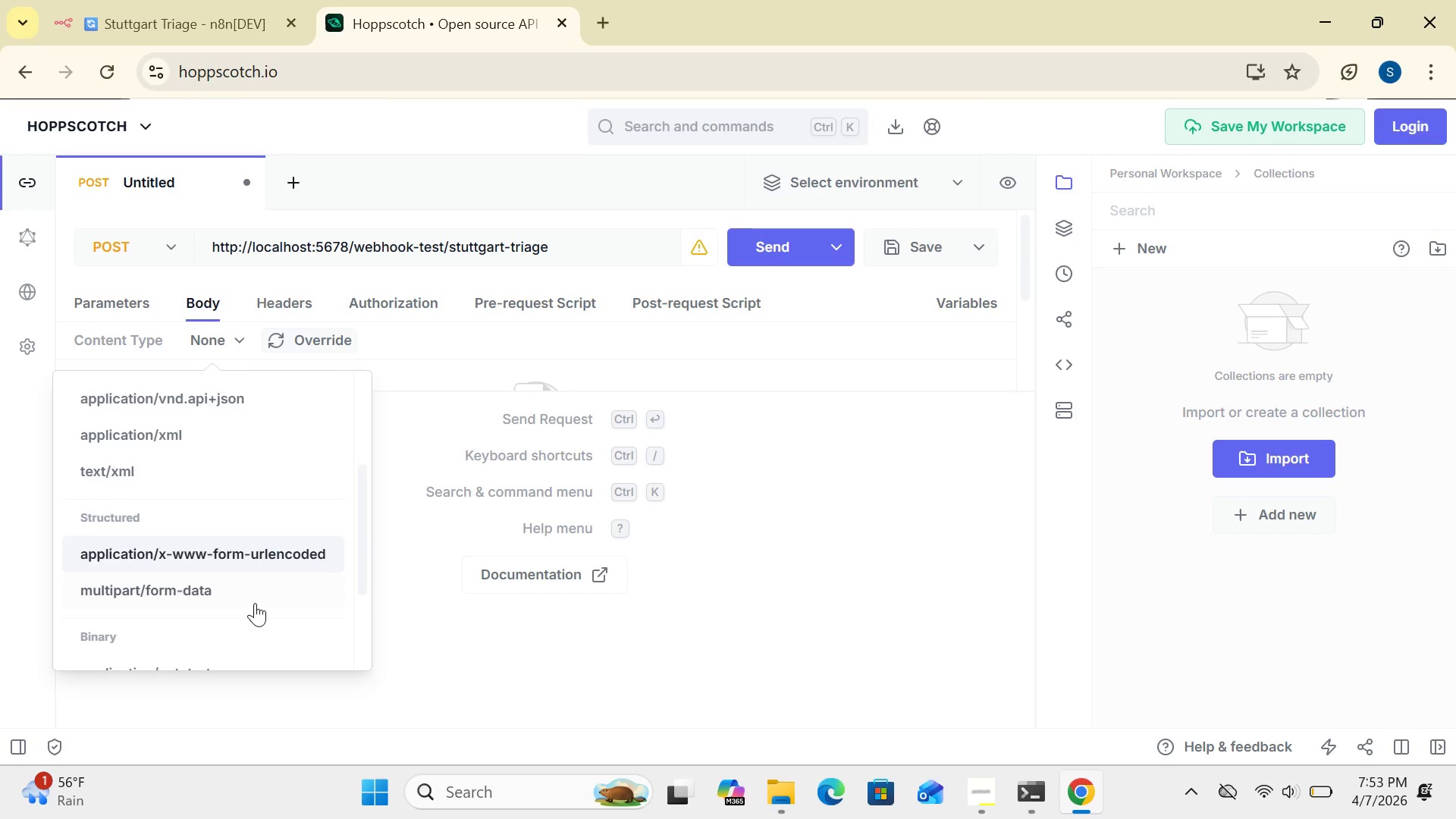 
key(ArrowDown)
 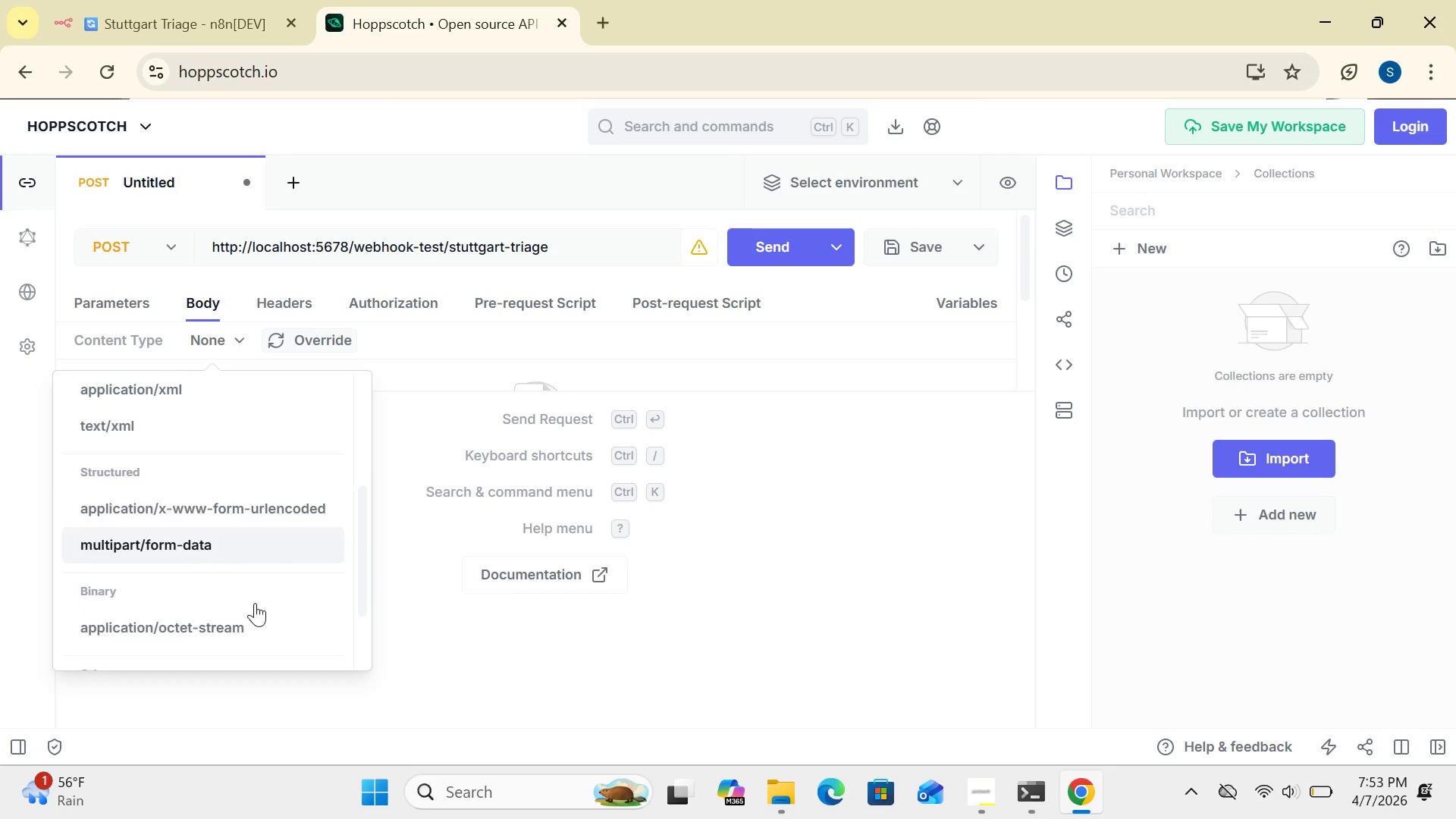 
key(ArrowDown)
 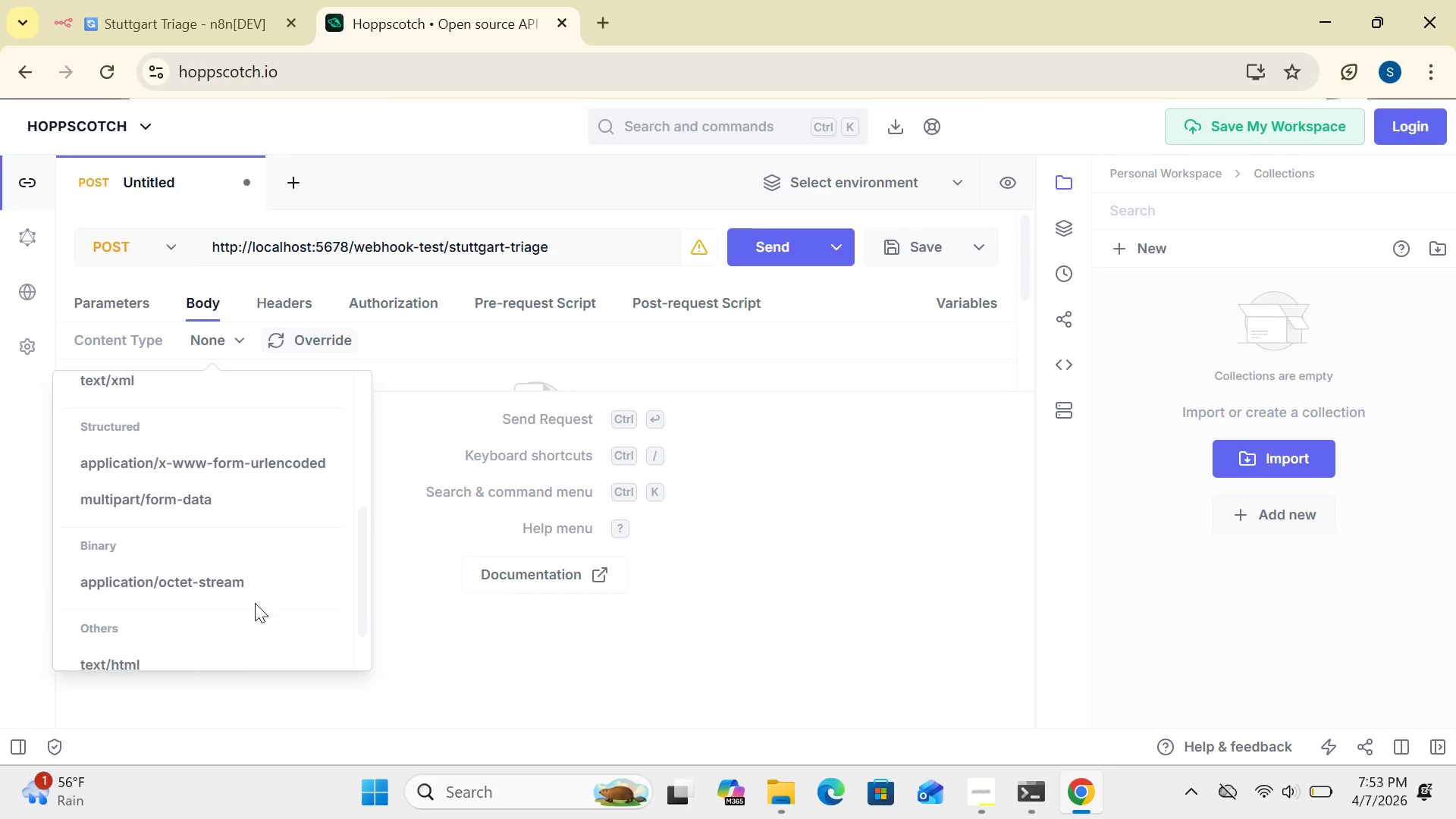 
key(ArrowDown)
 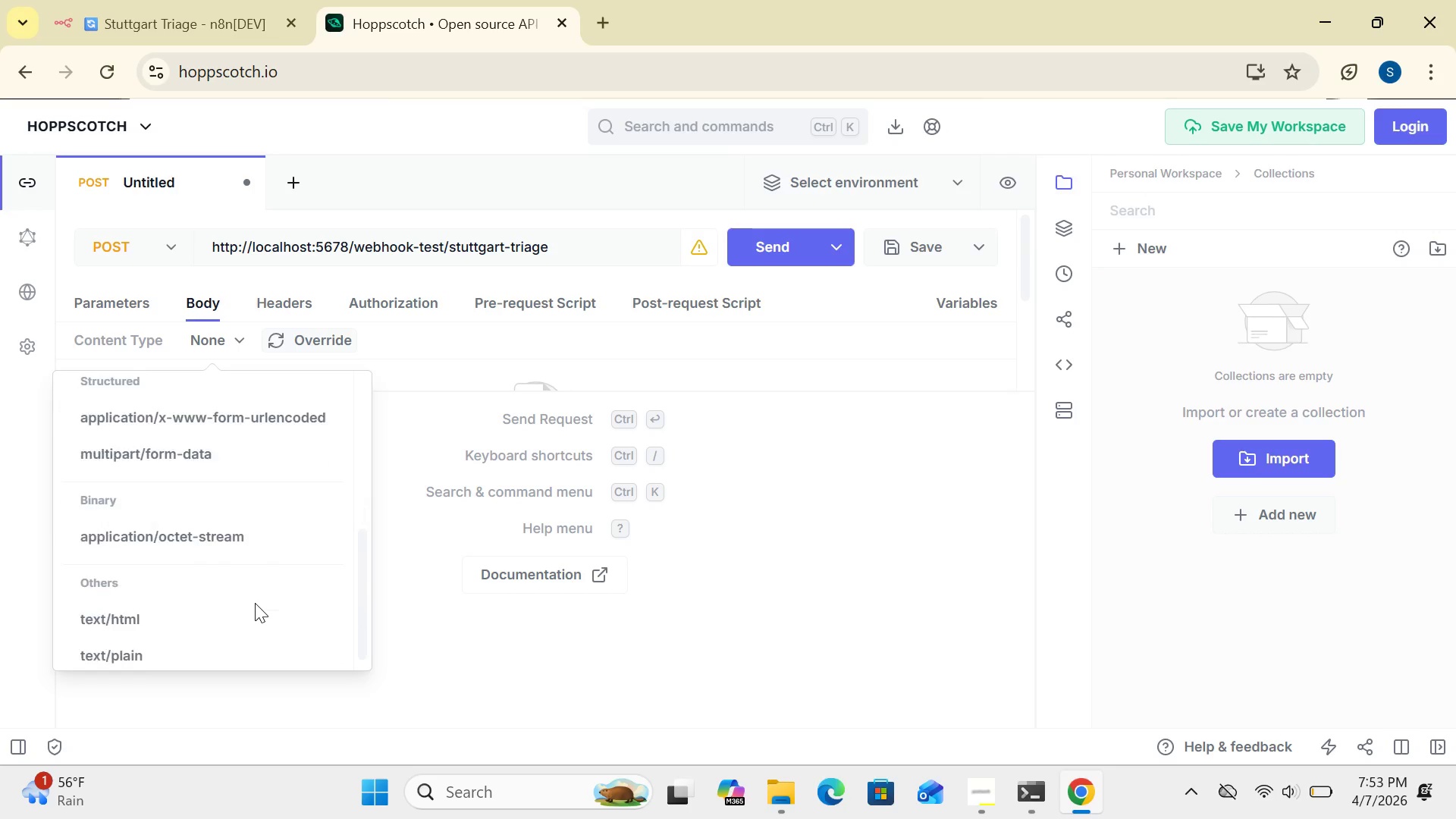 
key(ArrowDown)
 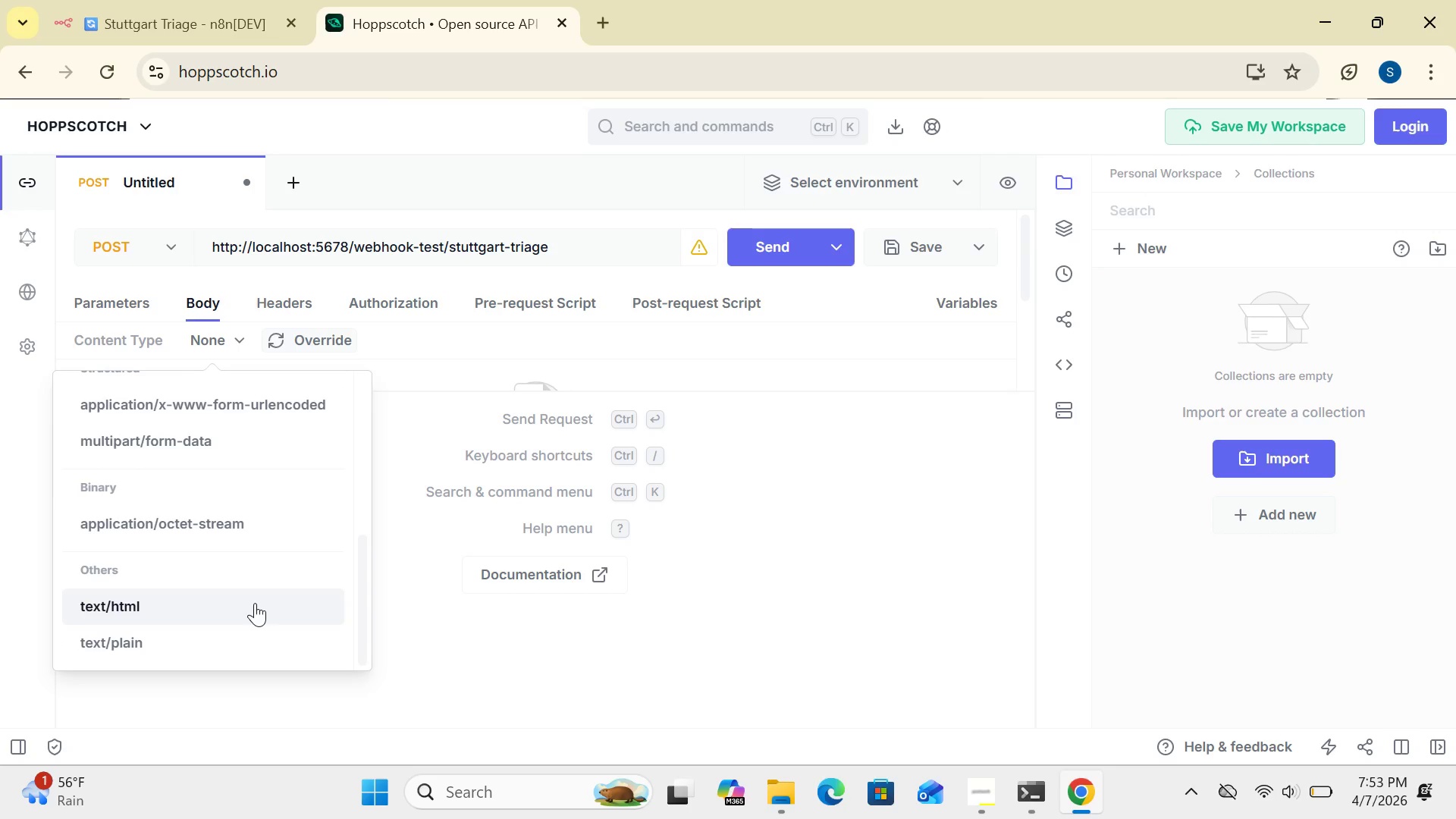 
key(ArrowDown)
 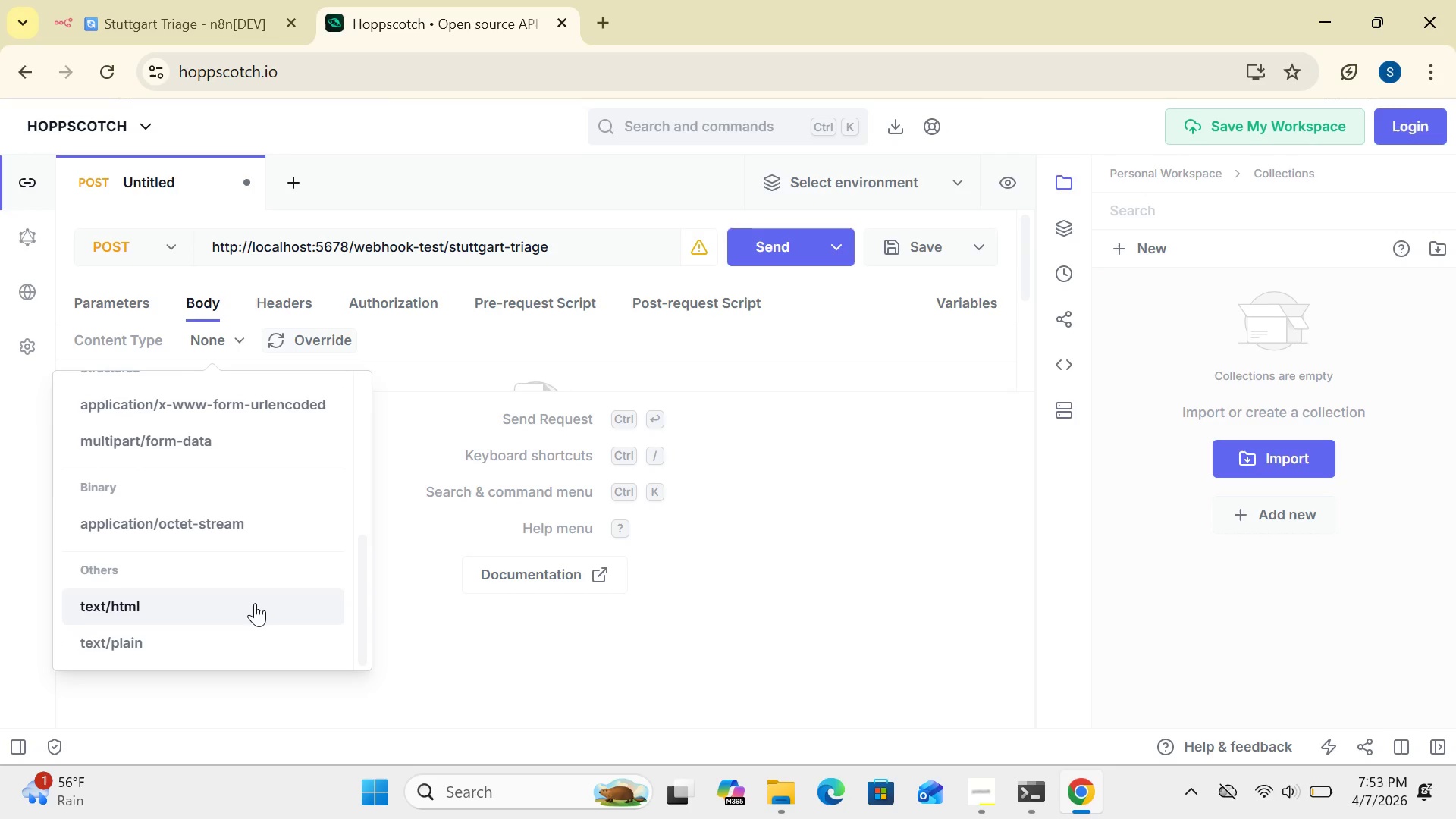 
key(ArrowDown)
 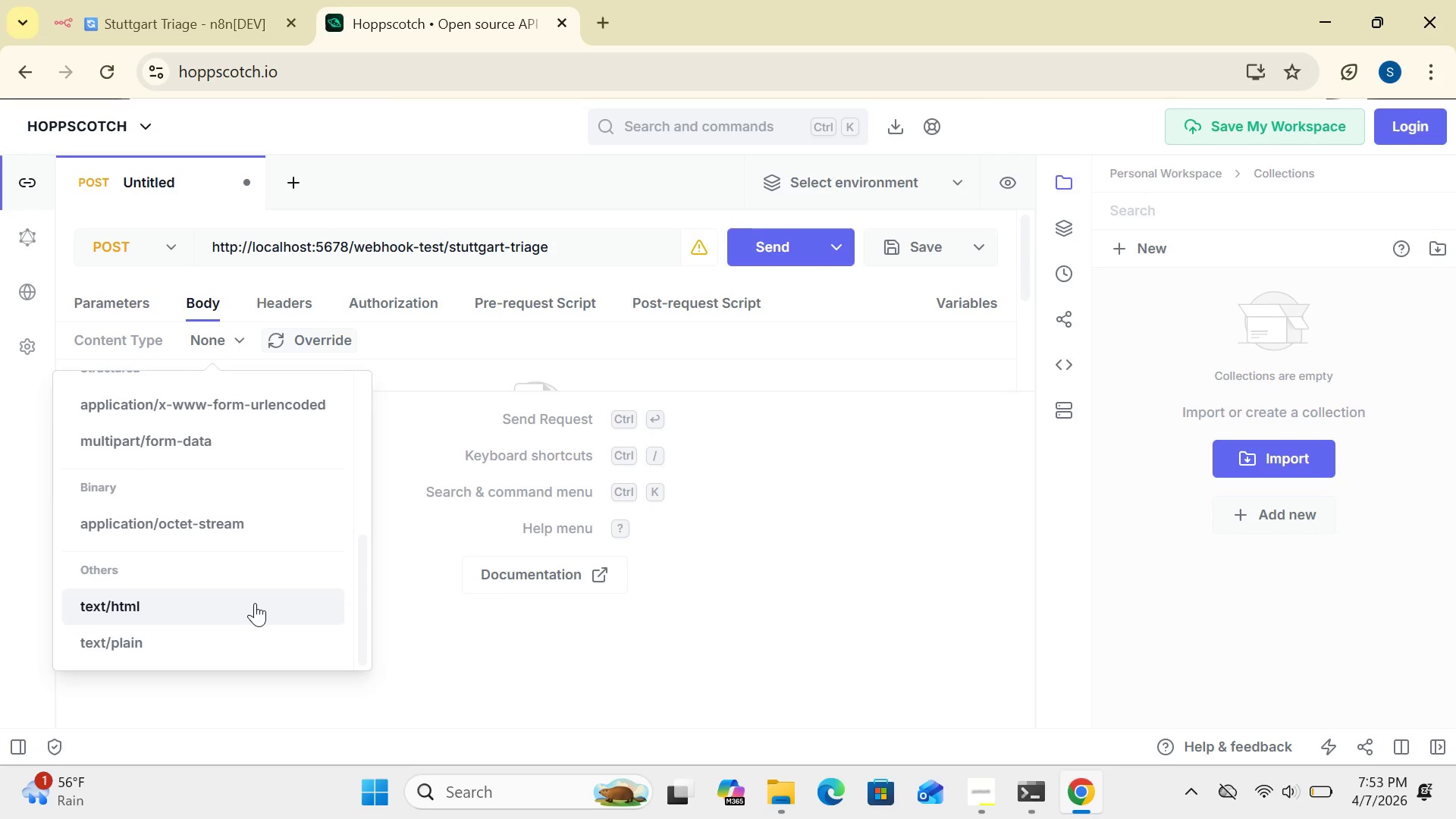 
key(ArrowDown)
 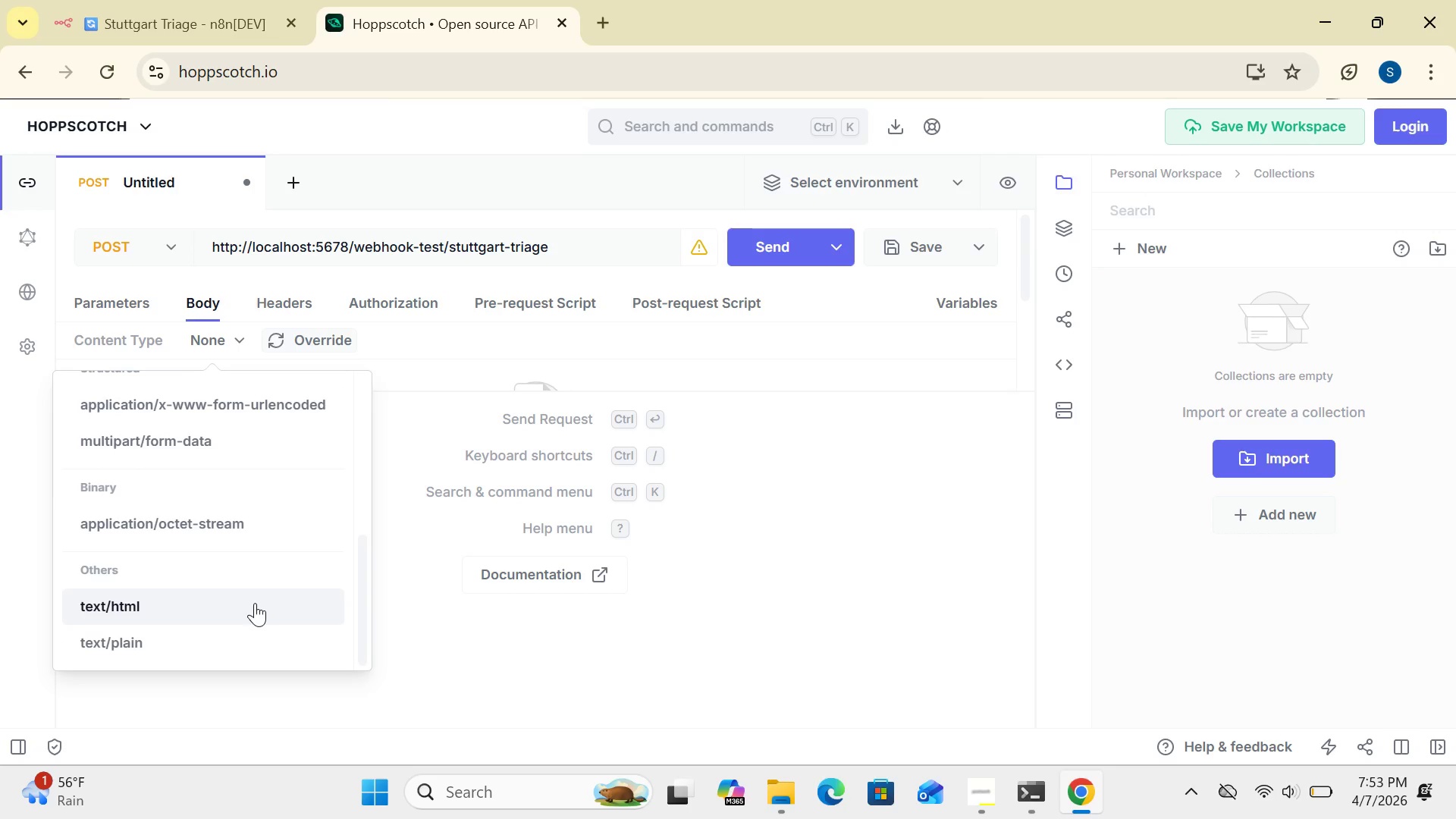 
hold_key(key=ArrowUp, duration=1.34)
 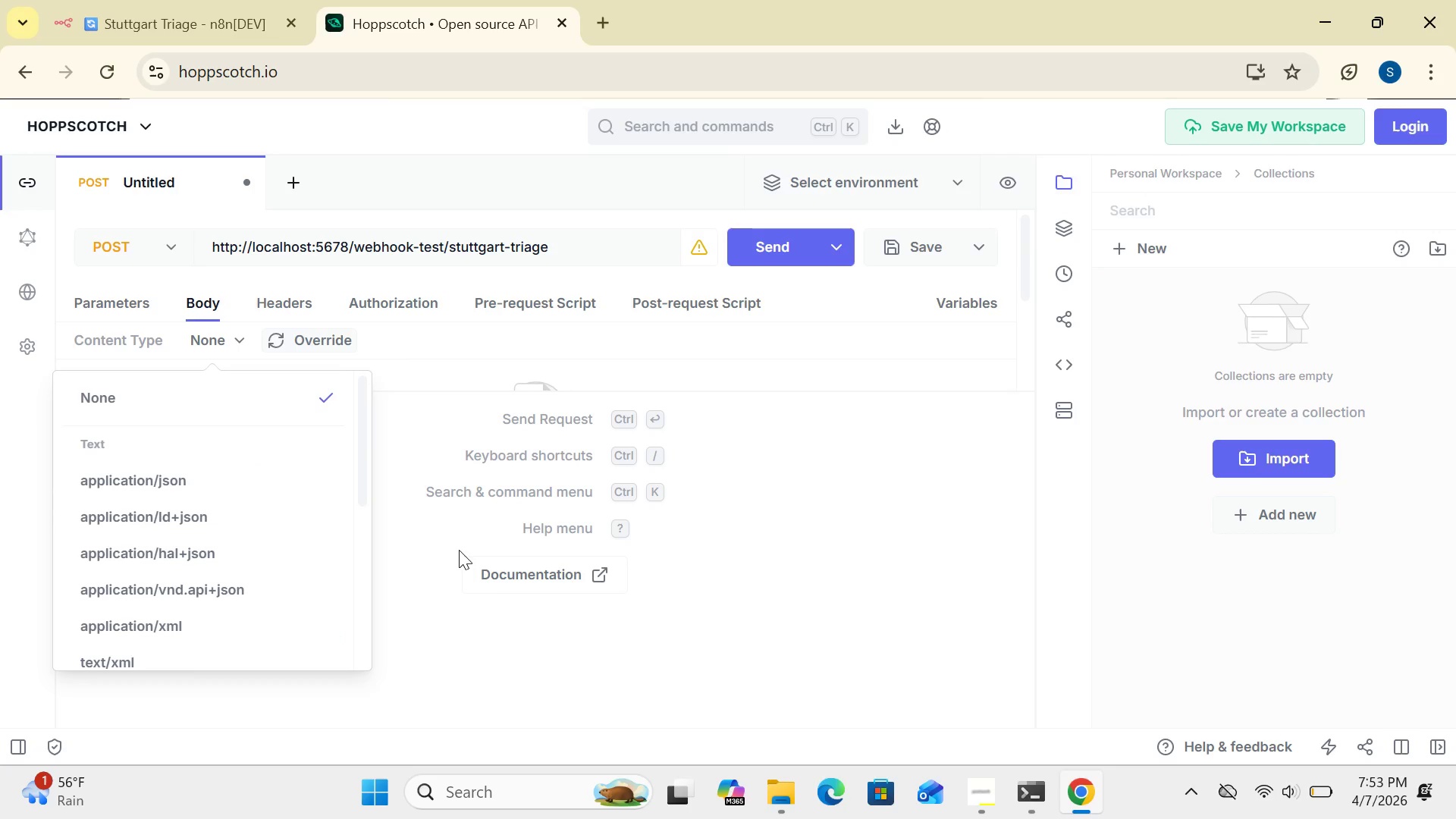 
left_click([450, 570])
 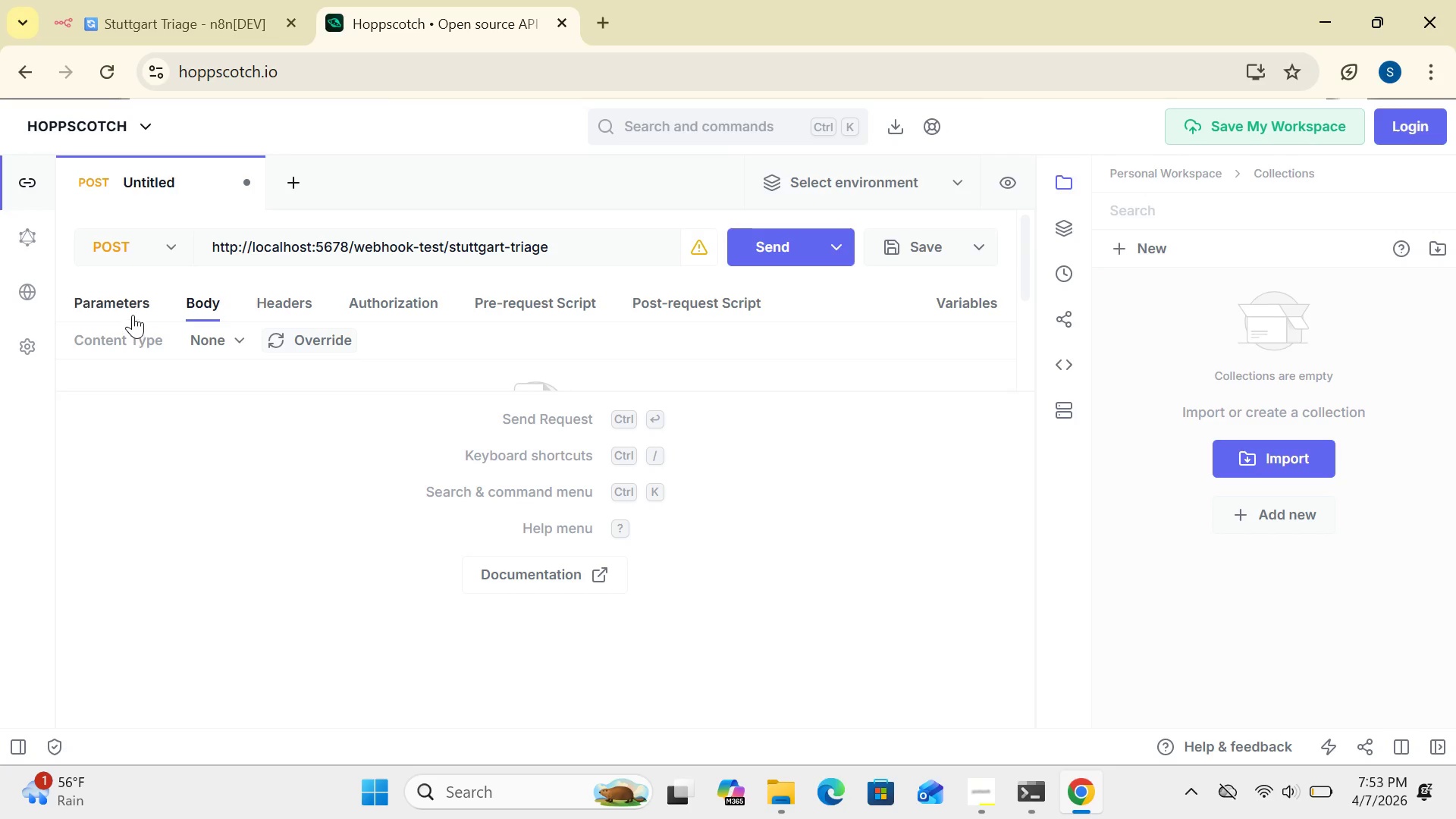 
left_click([129, 306])
 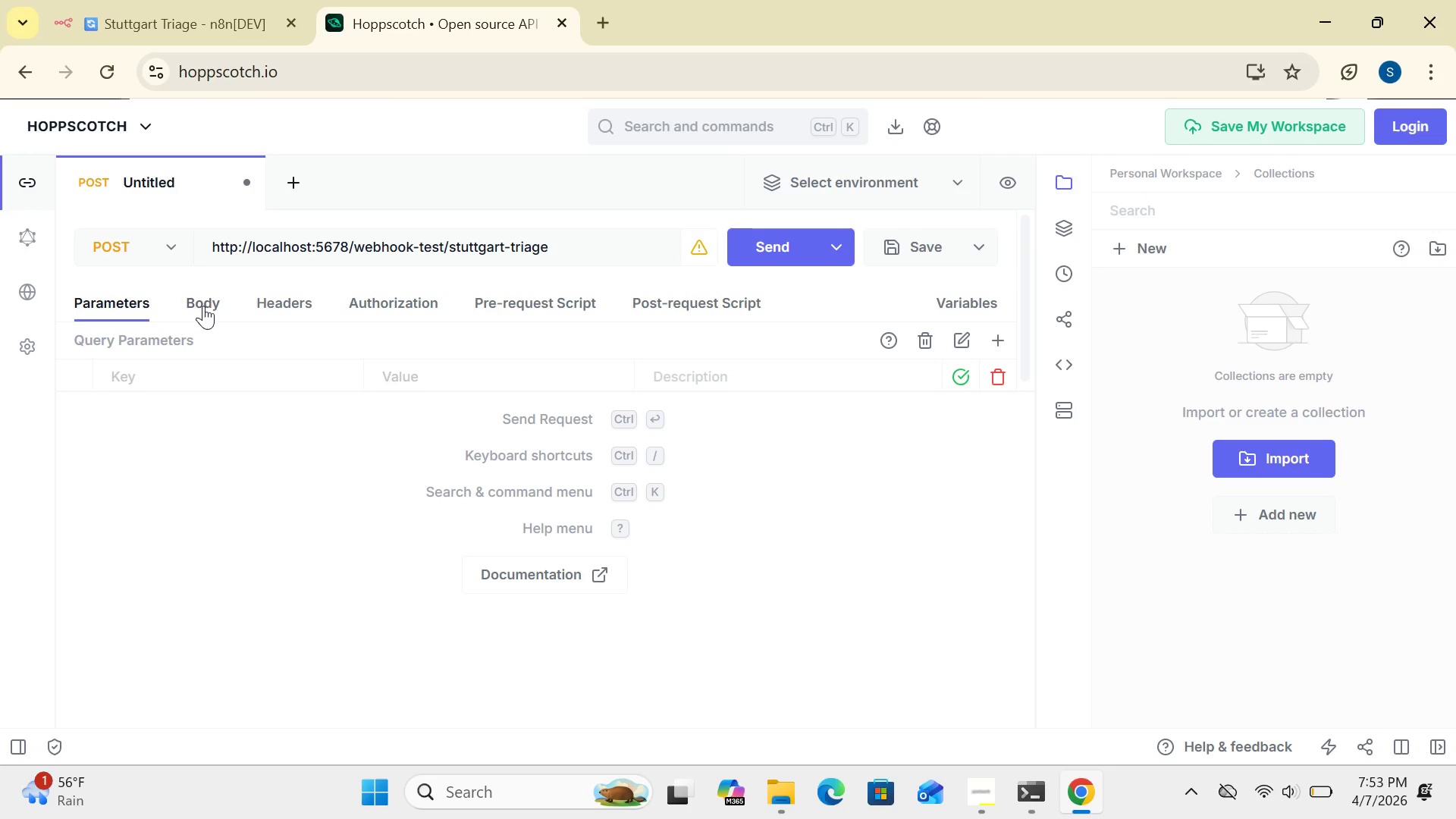 
left_click([285, 297])
 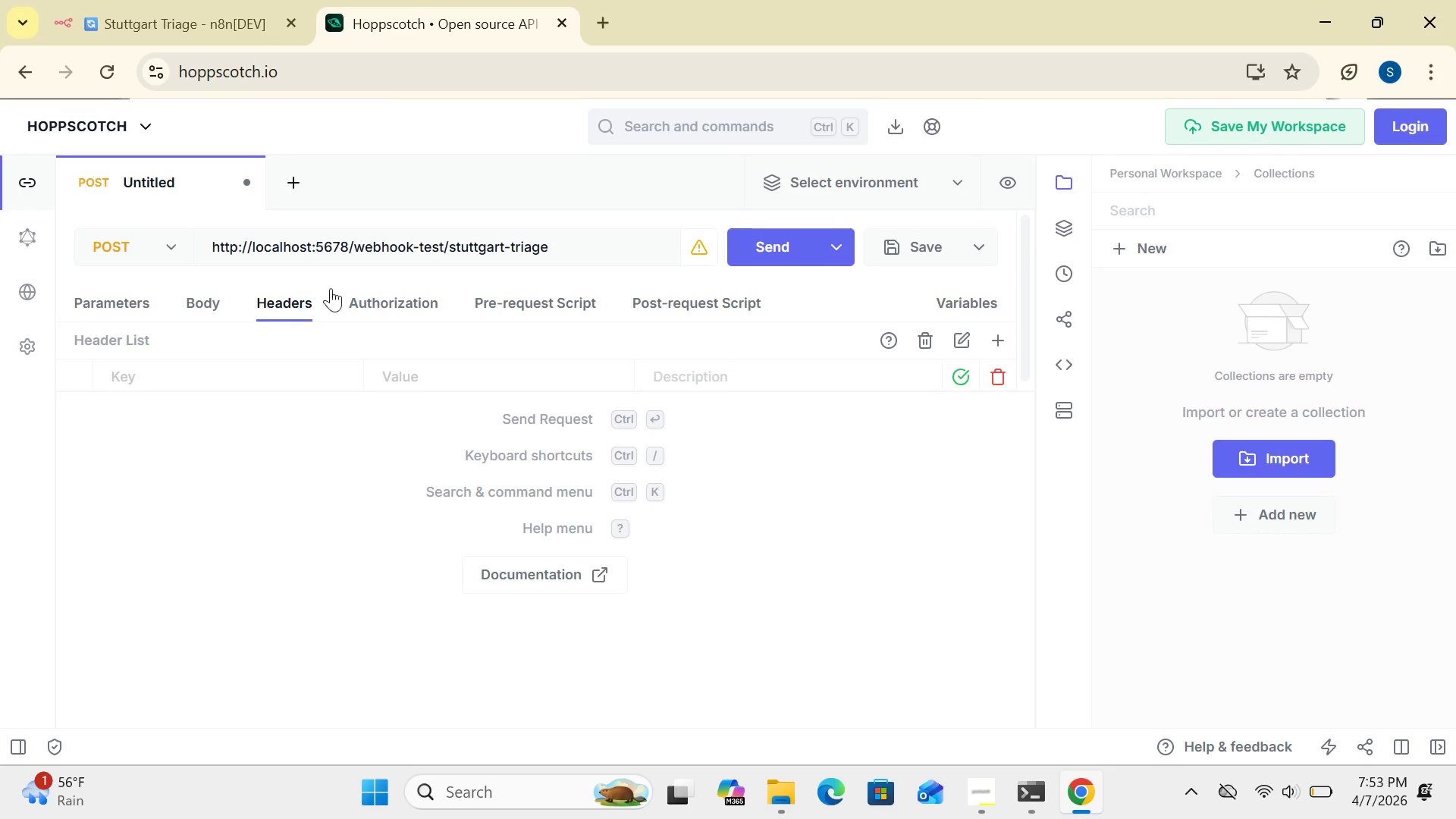 
left_click([379, 295])
 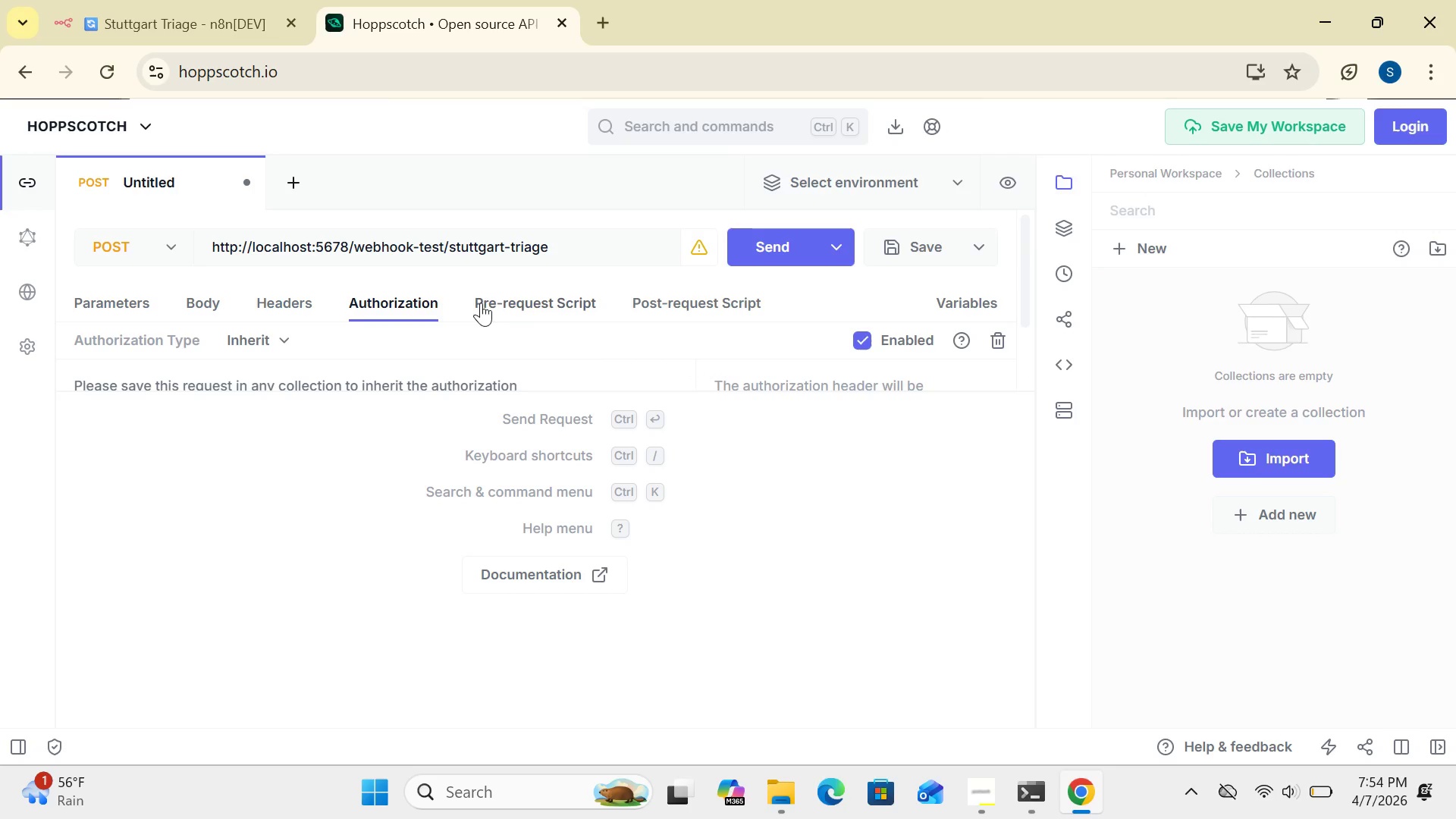 
left_click([507, 301])
 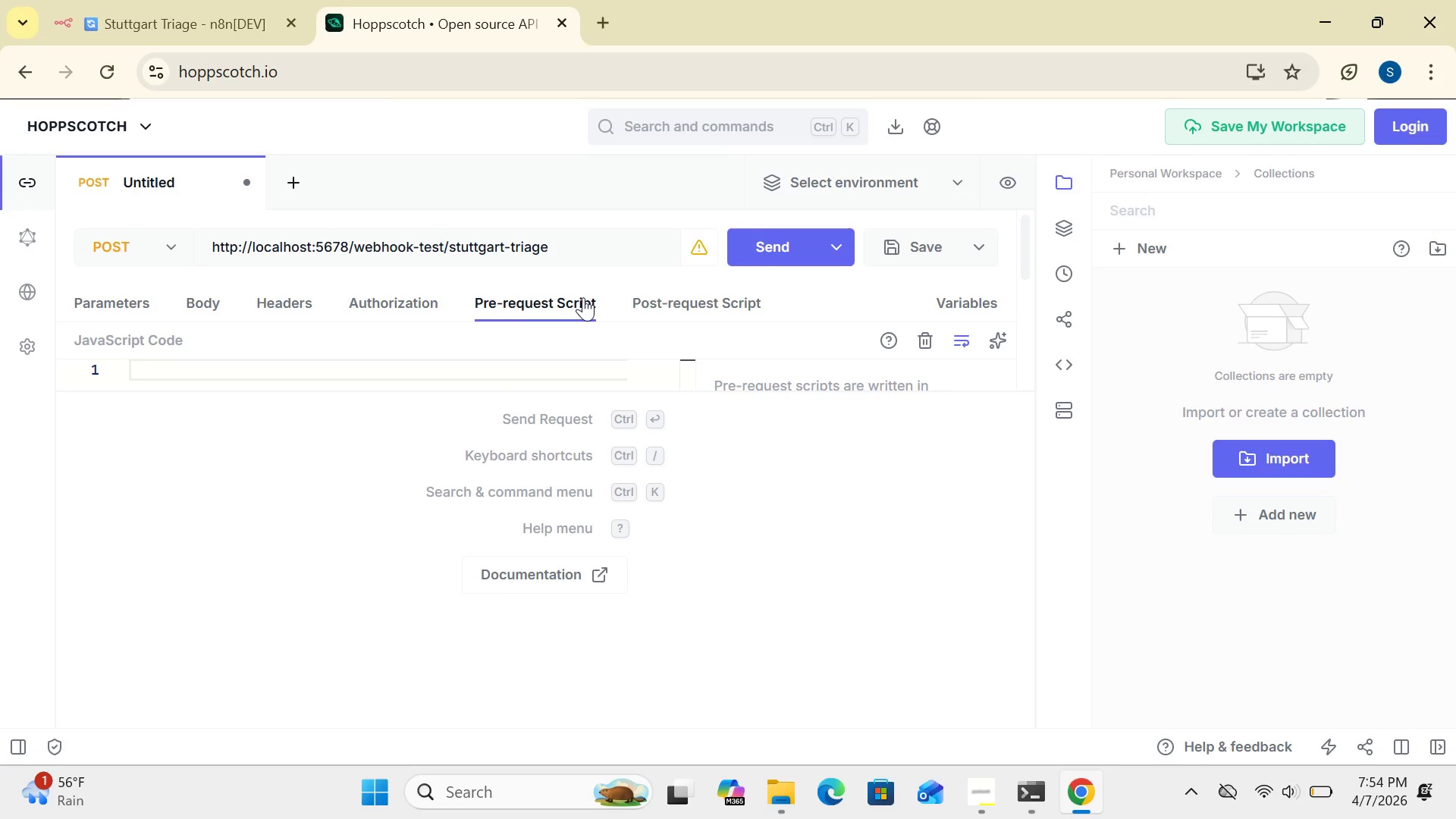 
left_click([681, 303])
 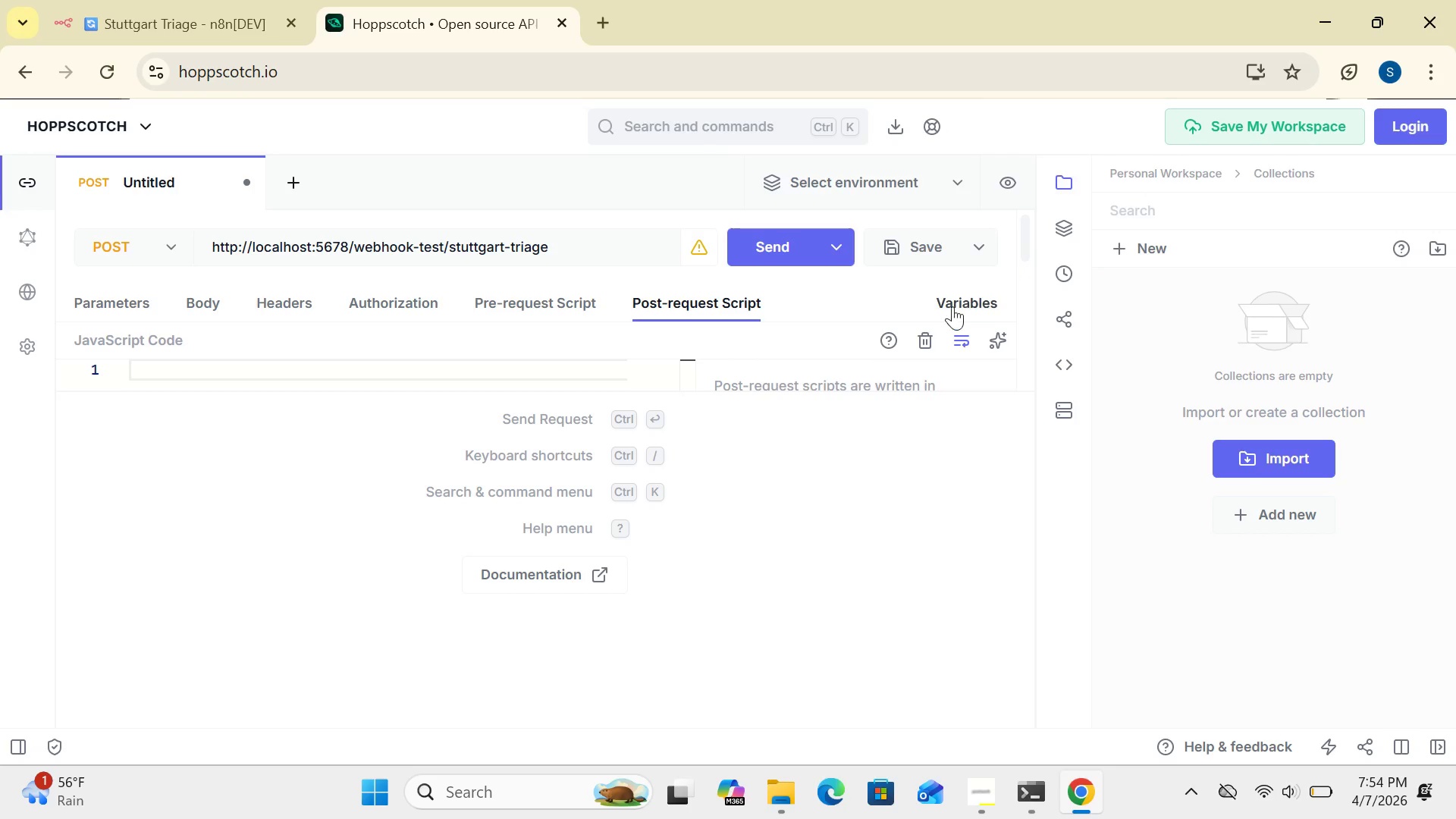 
left_click([960, 307])
 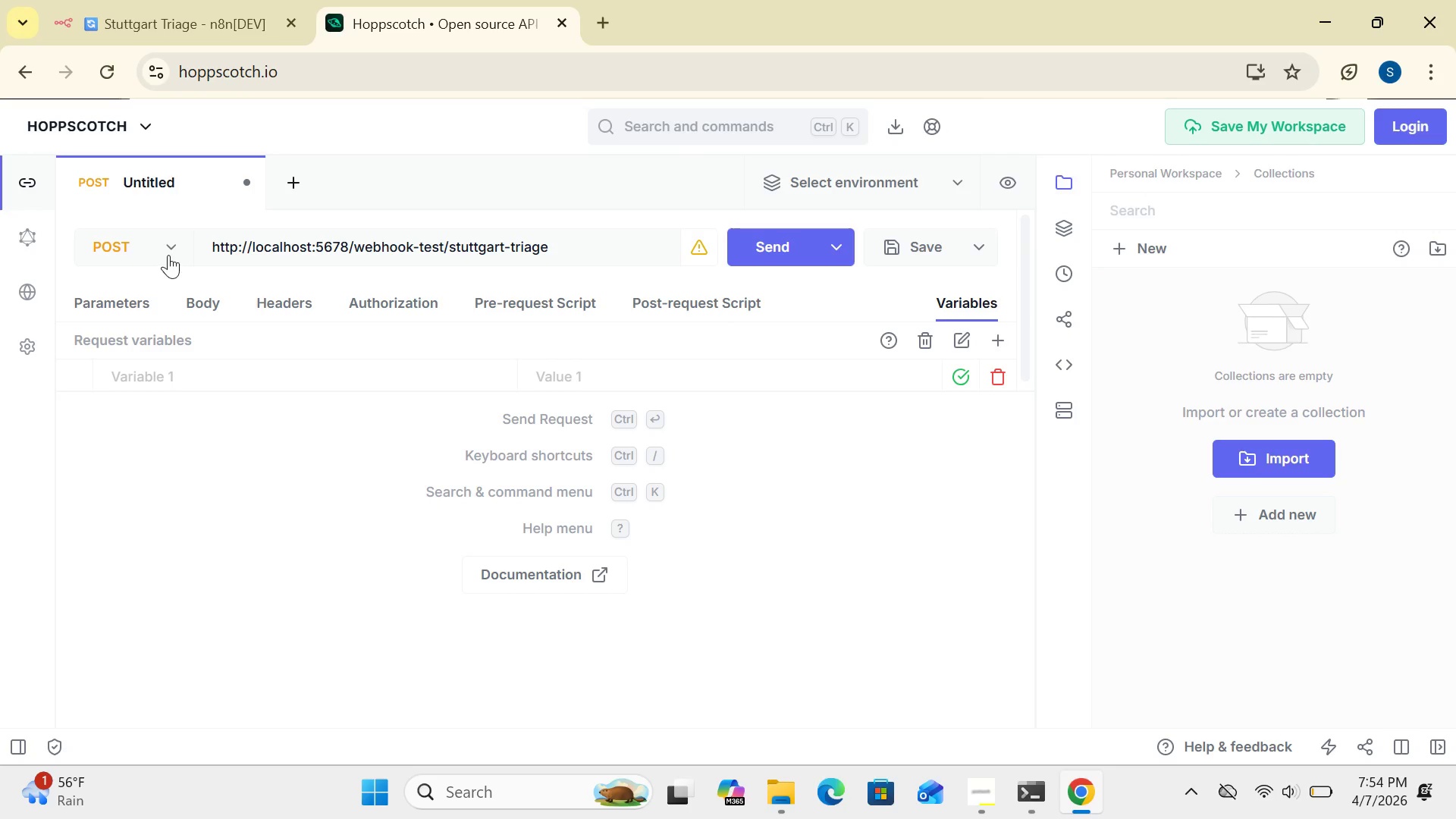 
wait(7.8)
 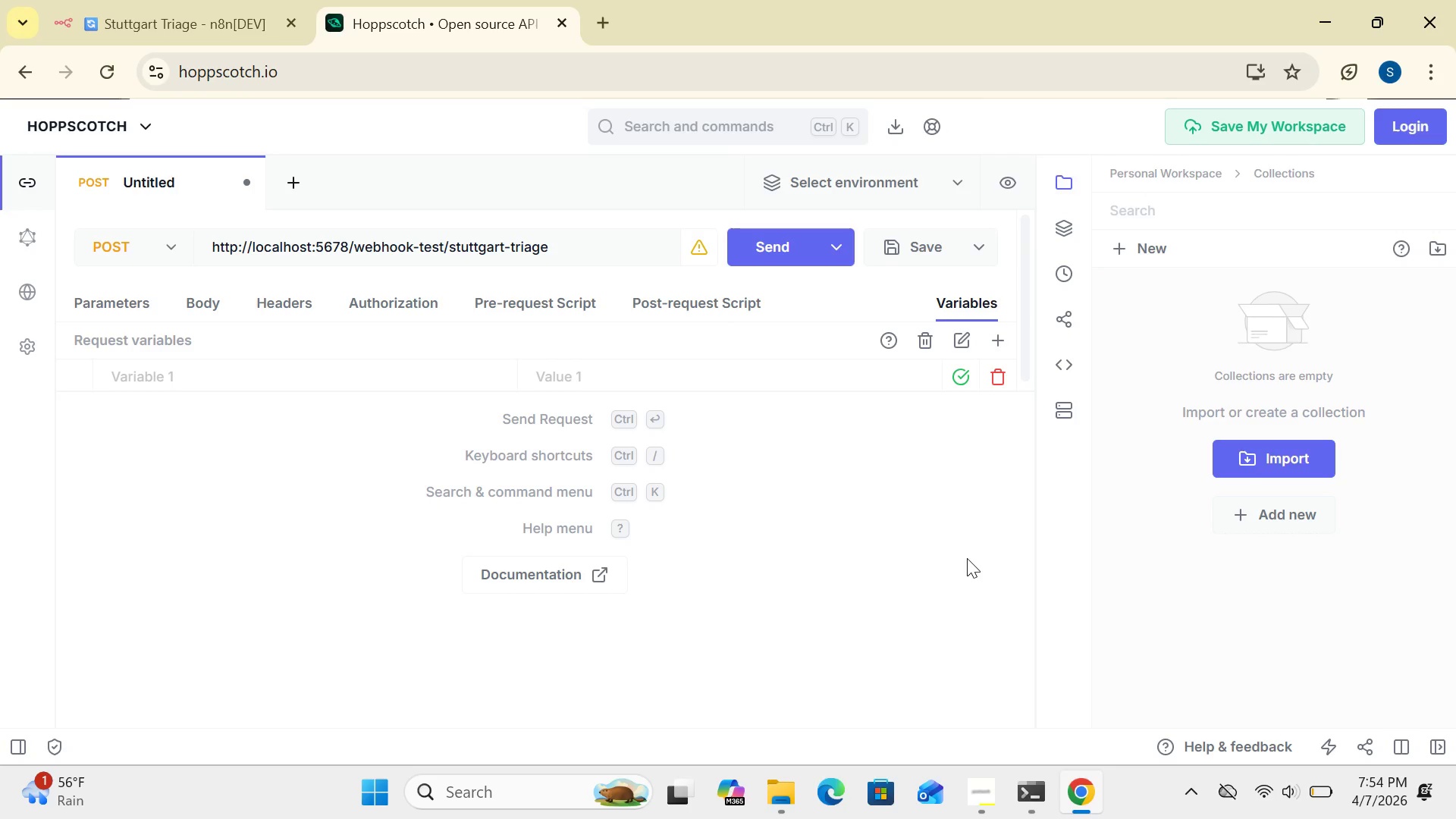 
left_click([290, 186])
 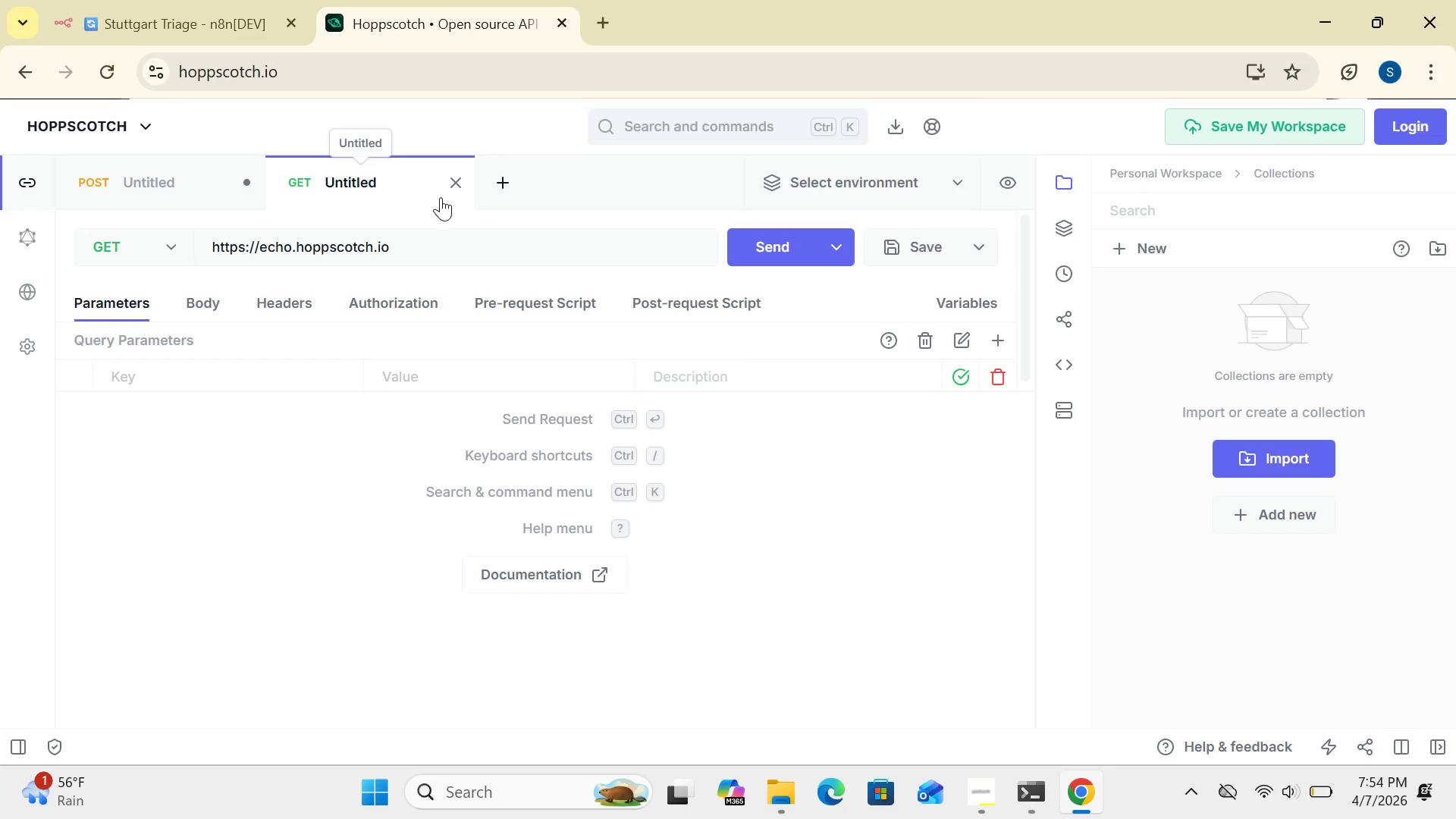 
left_click([460, 189])
 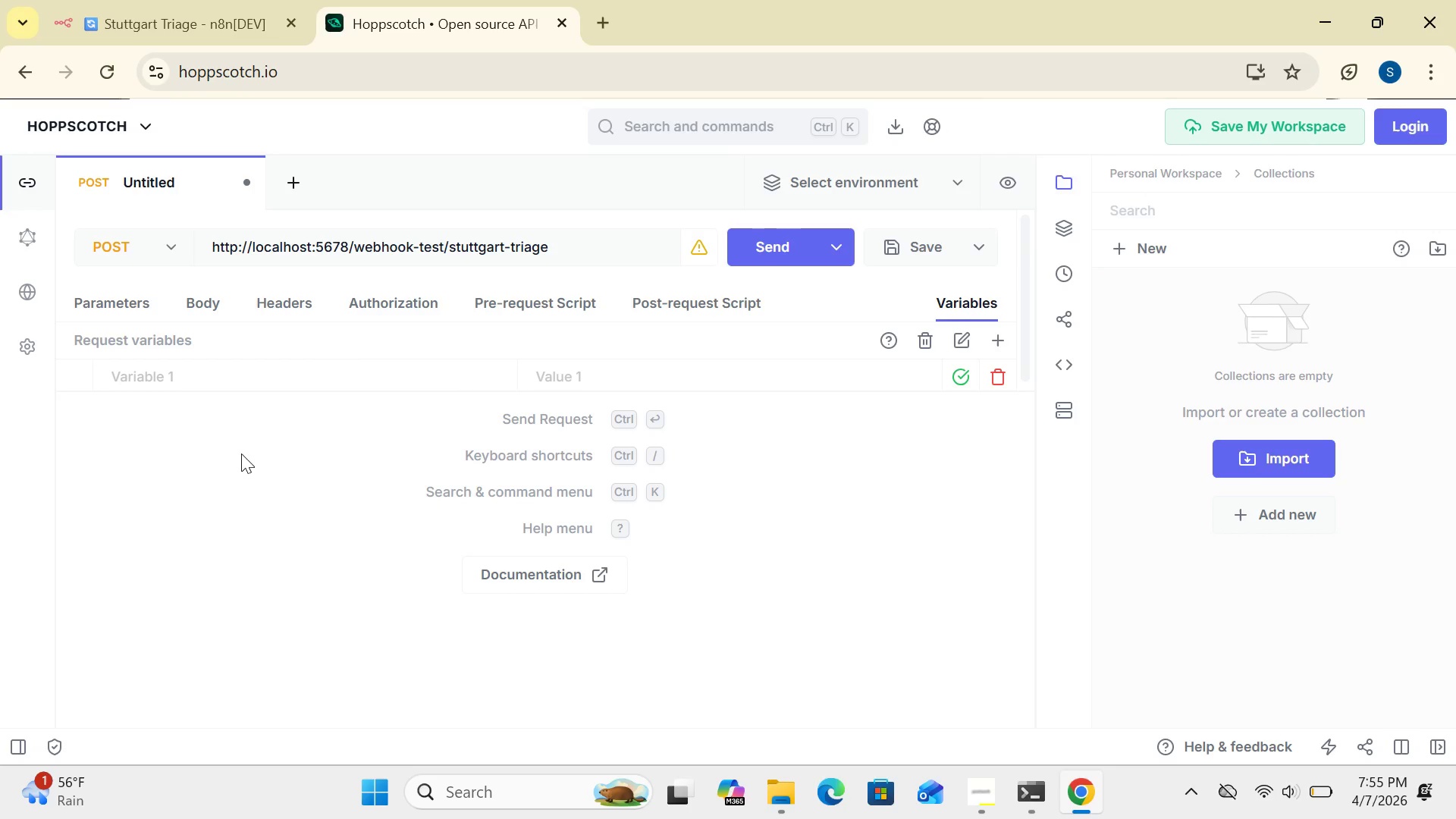 
wait(60.78)
 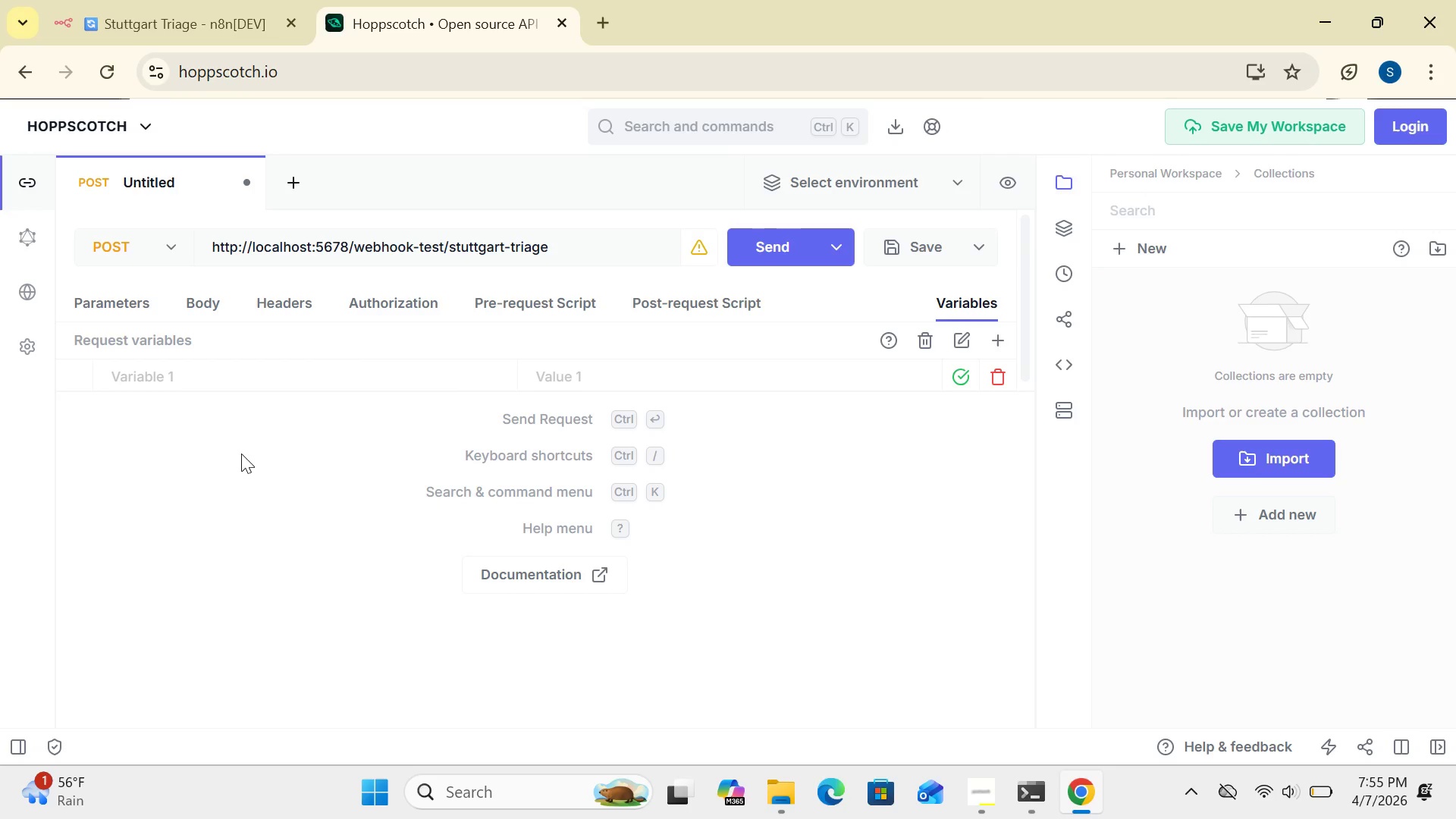 
left_click([423, 485])
 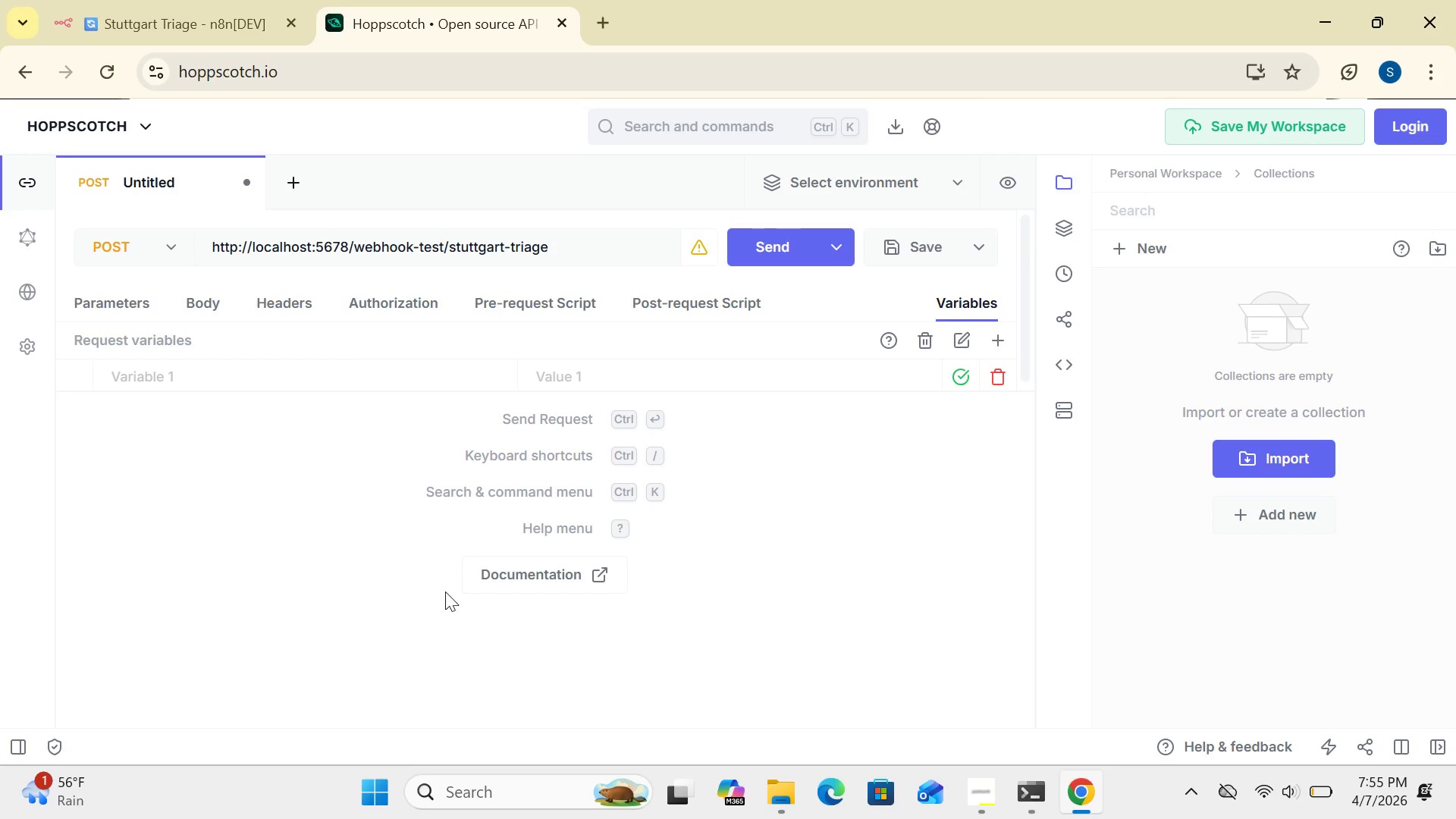 
wait(12.7)
 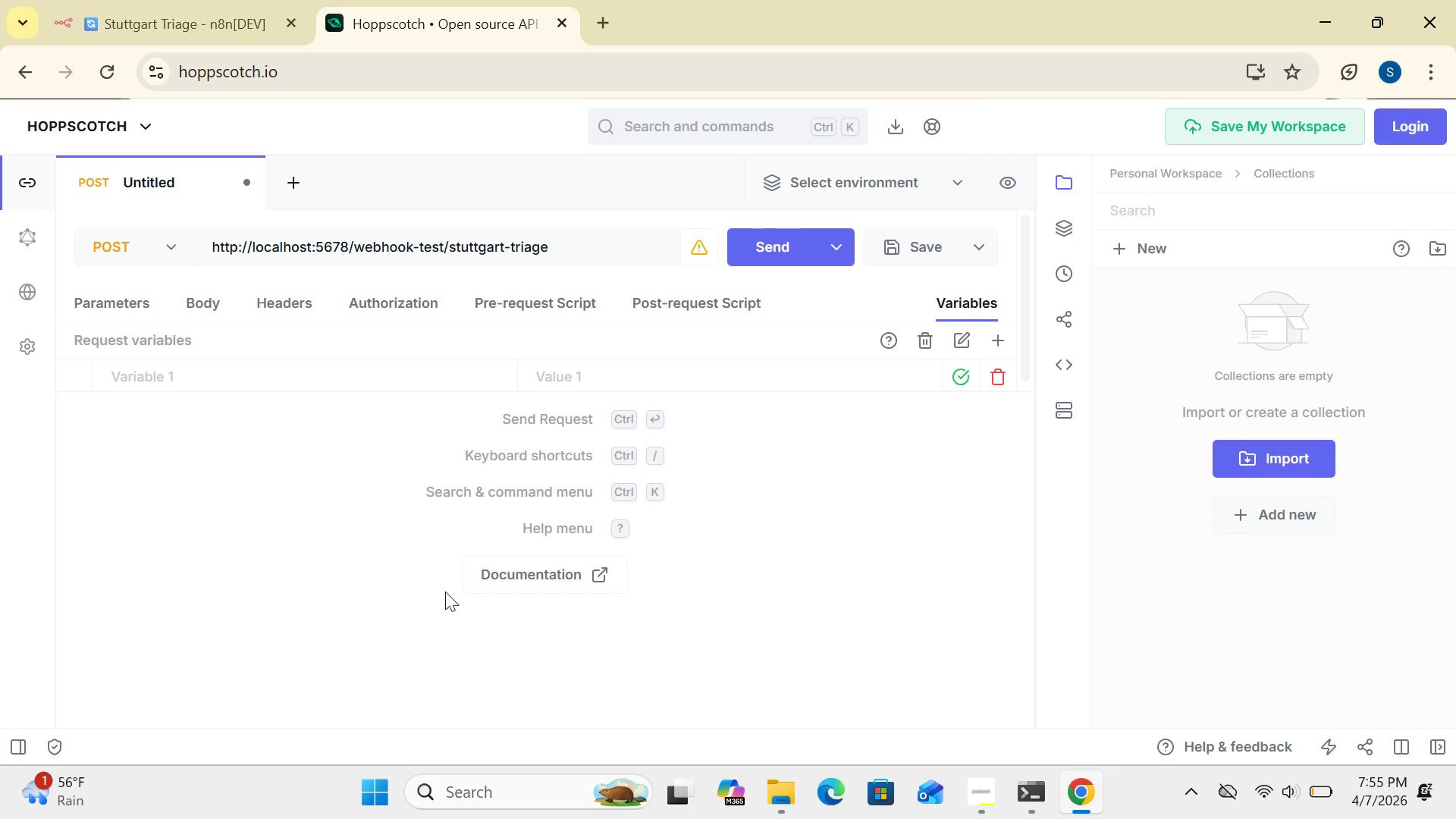 
left_click([212, 303])
 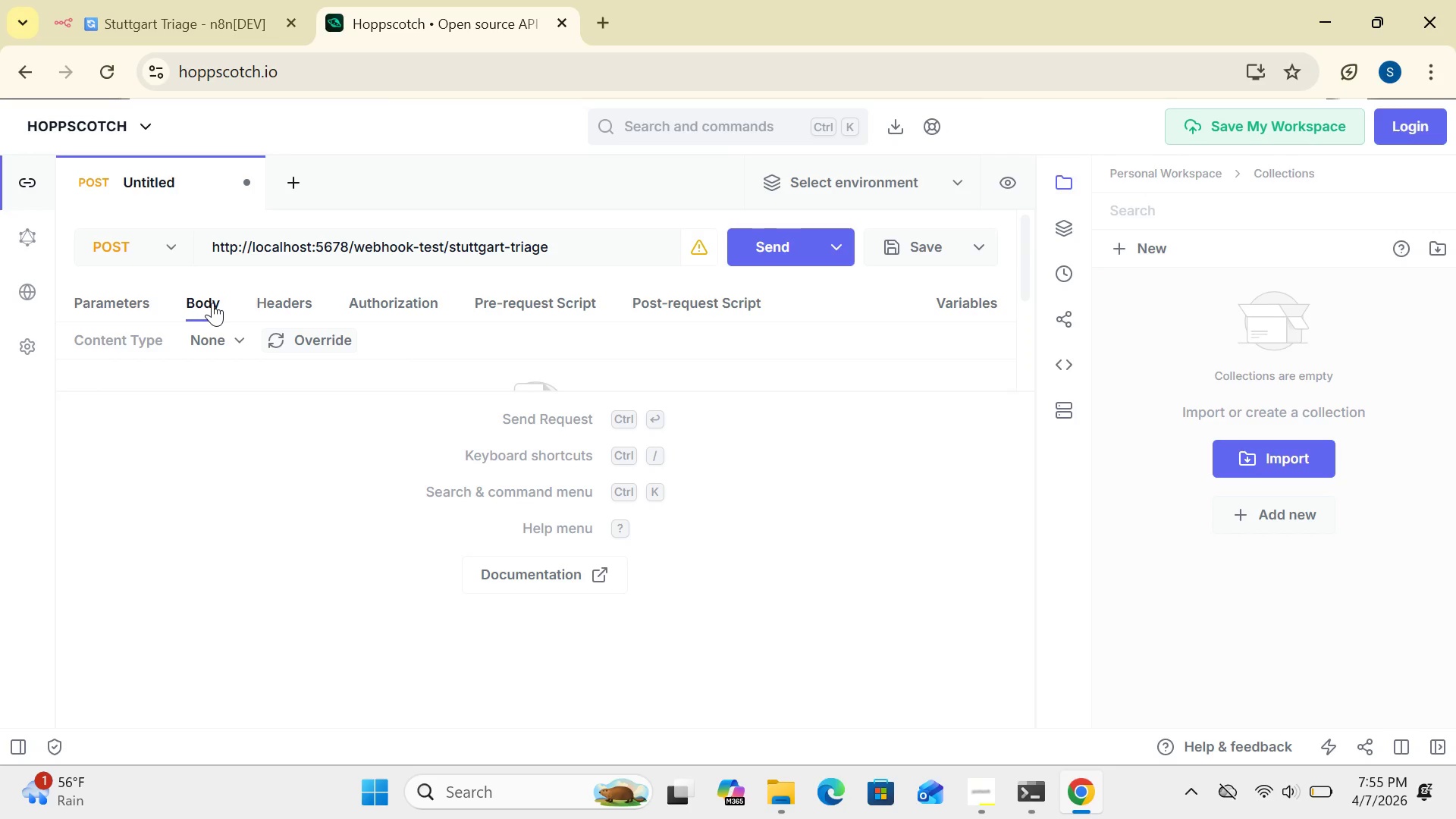 
wait(10.23)
 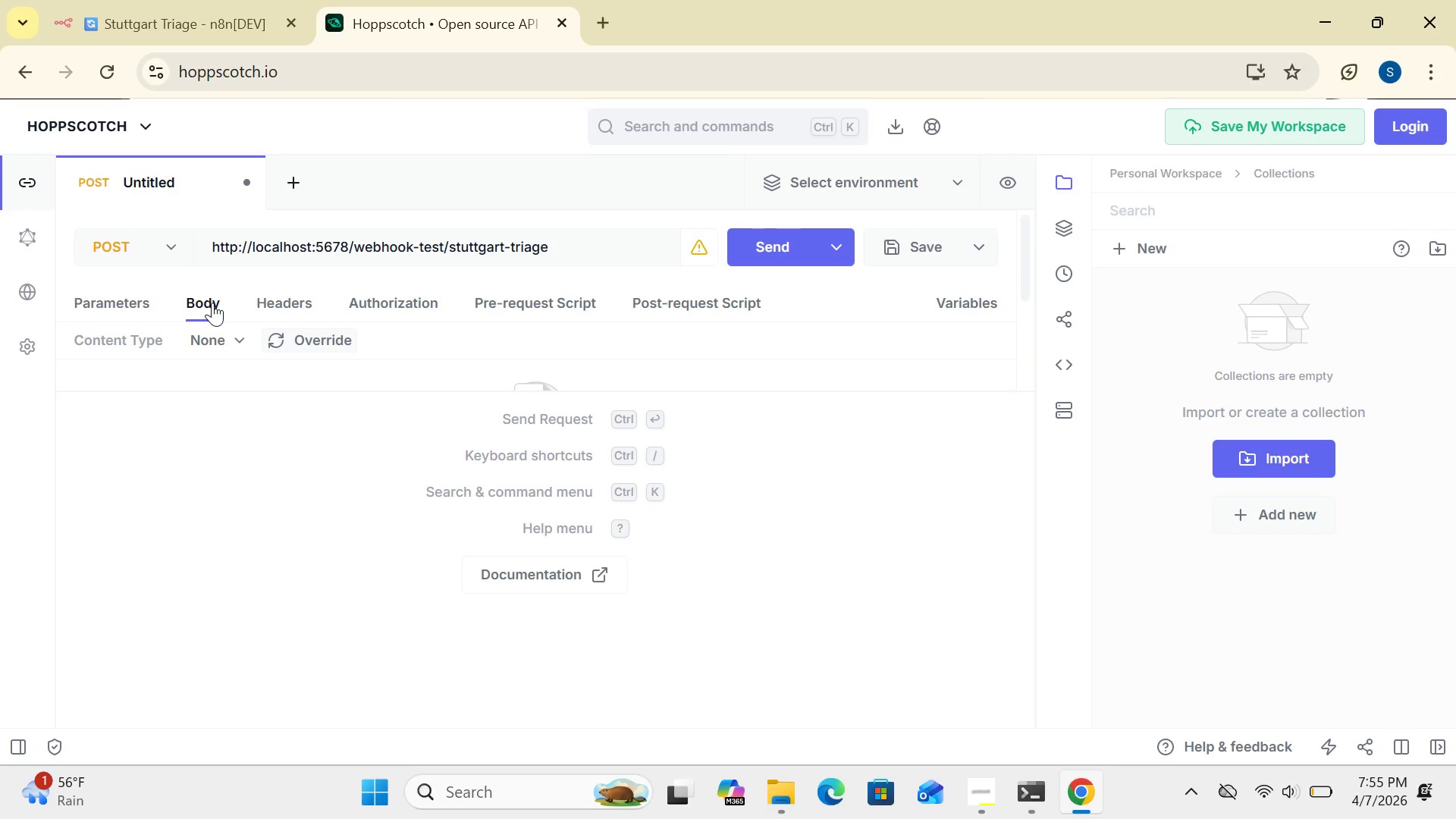 
left_click([240, 341])
 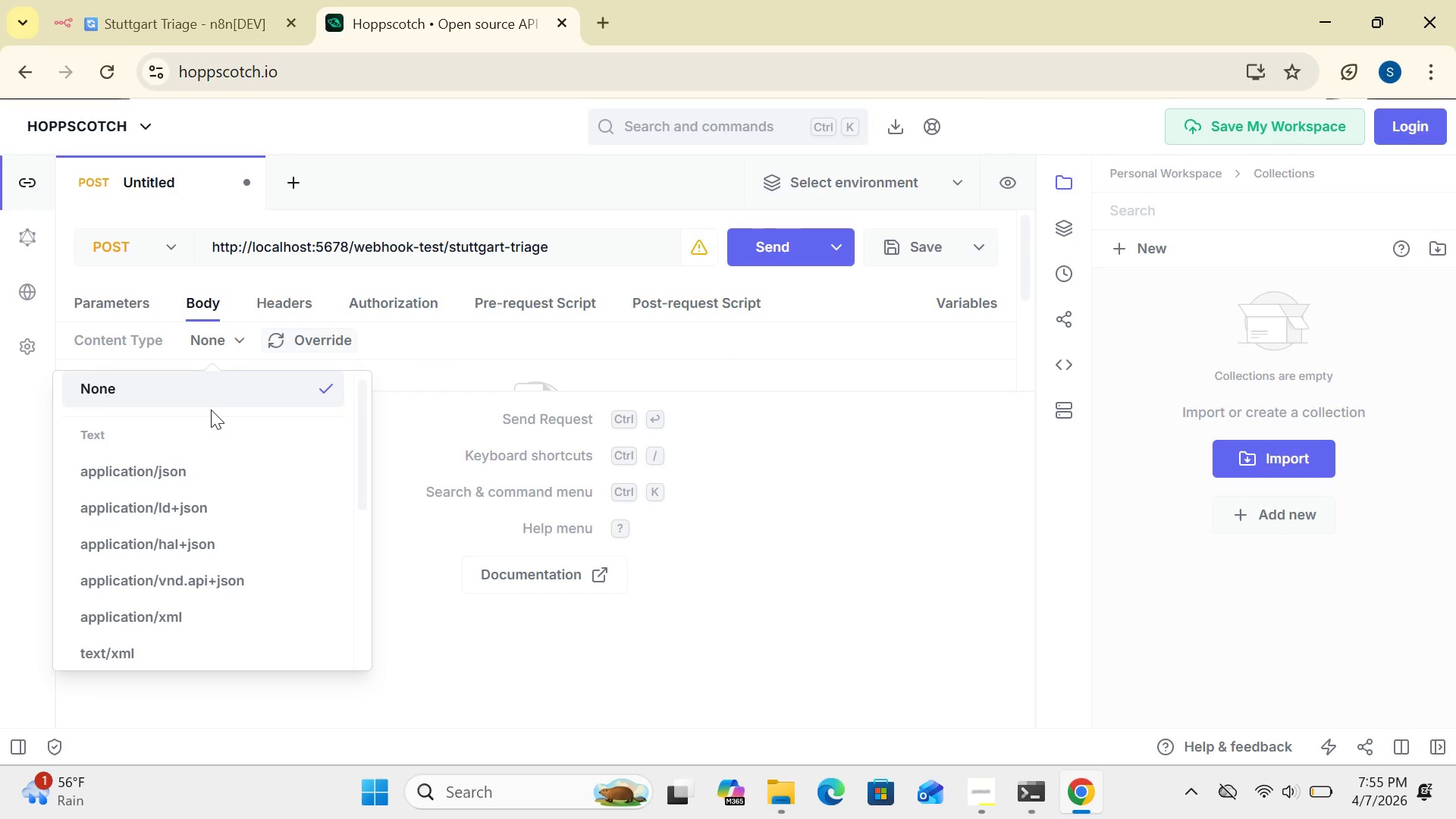 
left_click([196, 432])
 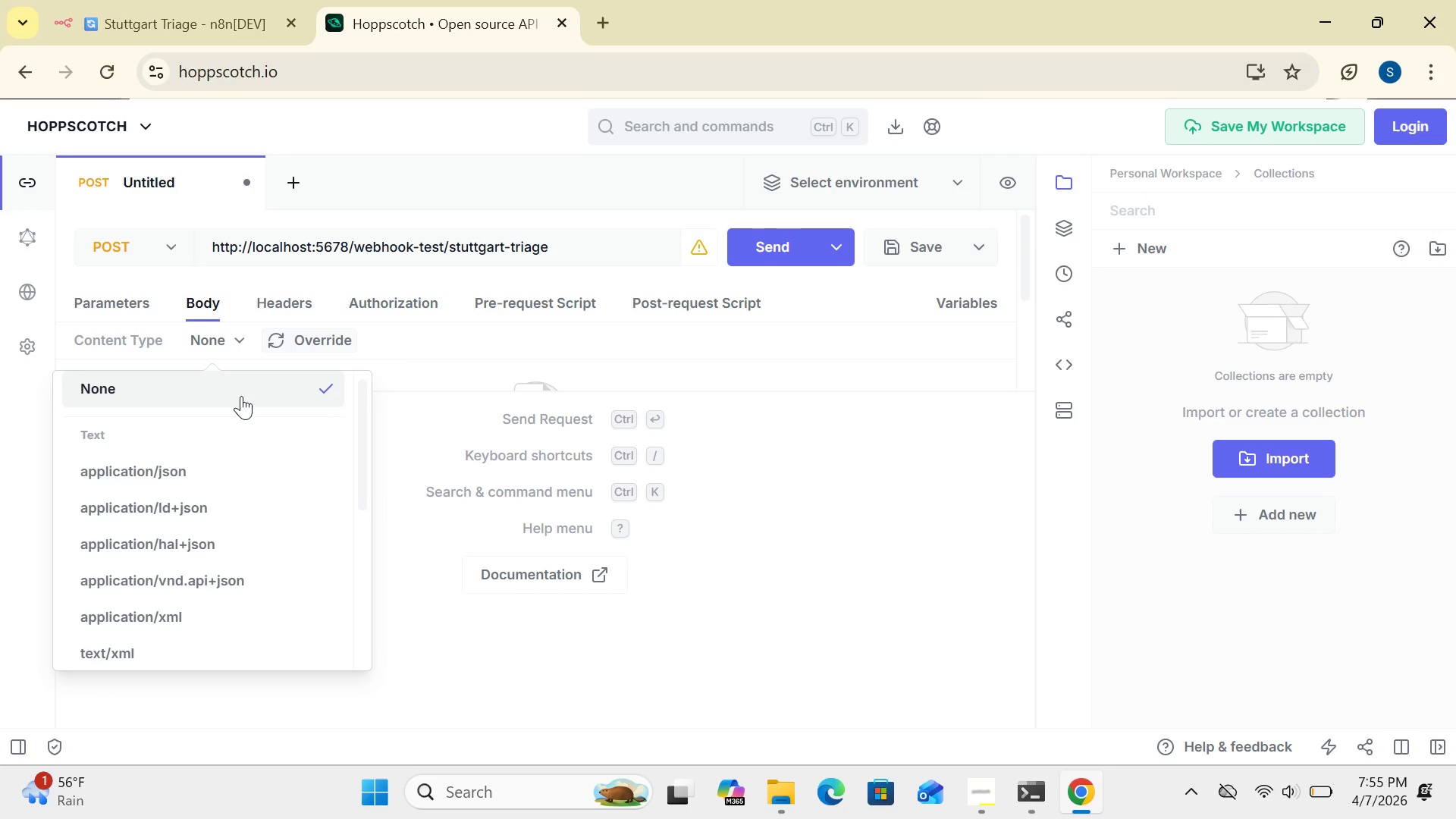 
left_click([241, 397])
 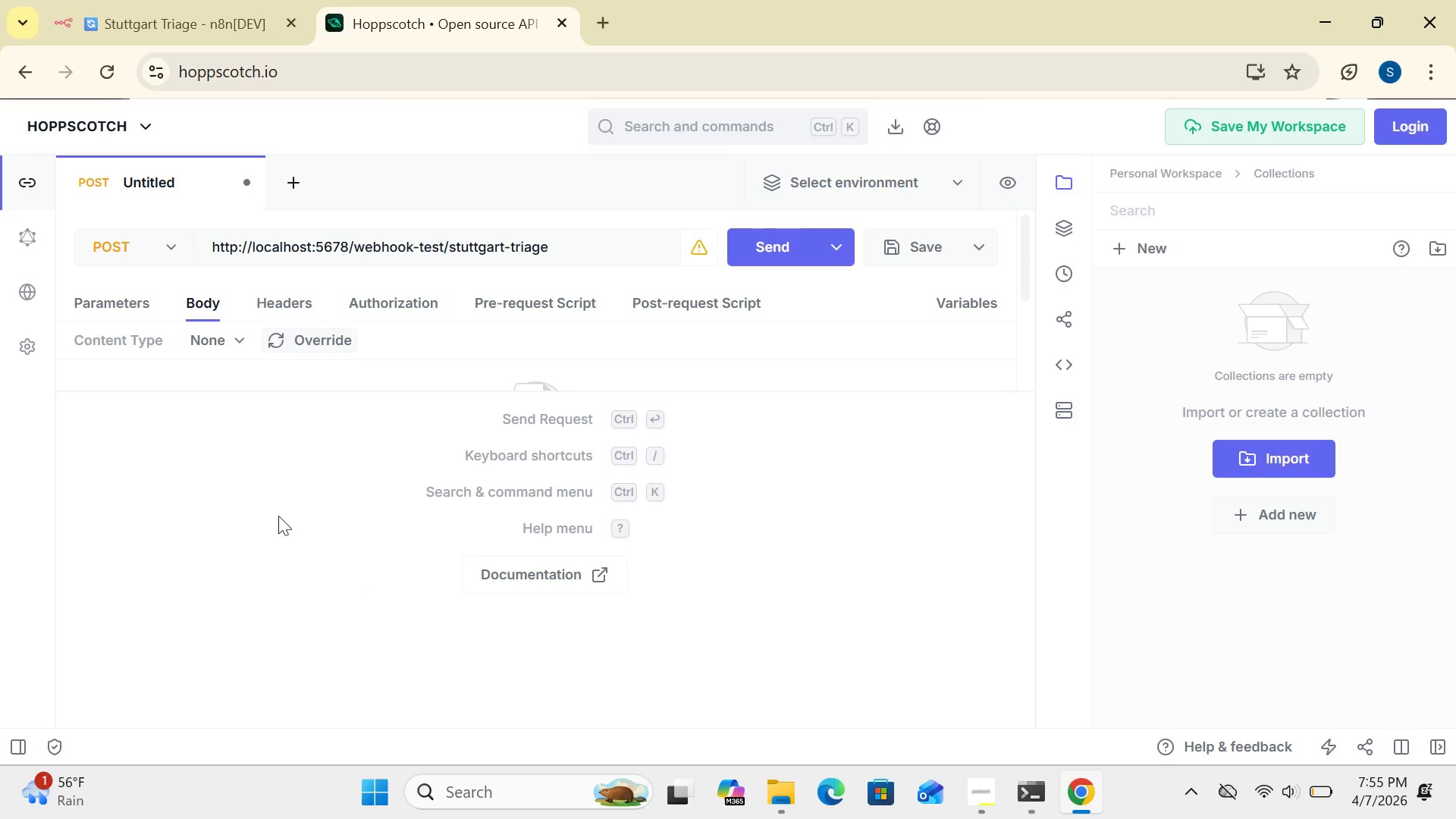 
wait(5.5)
 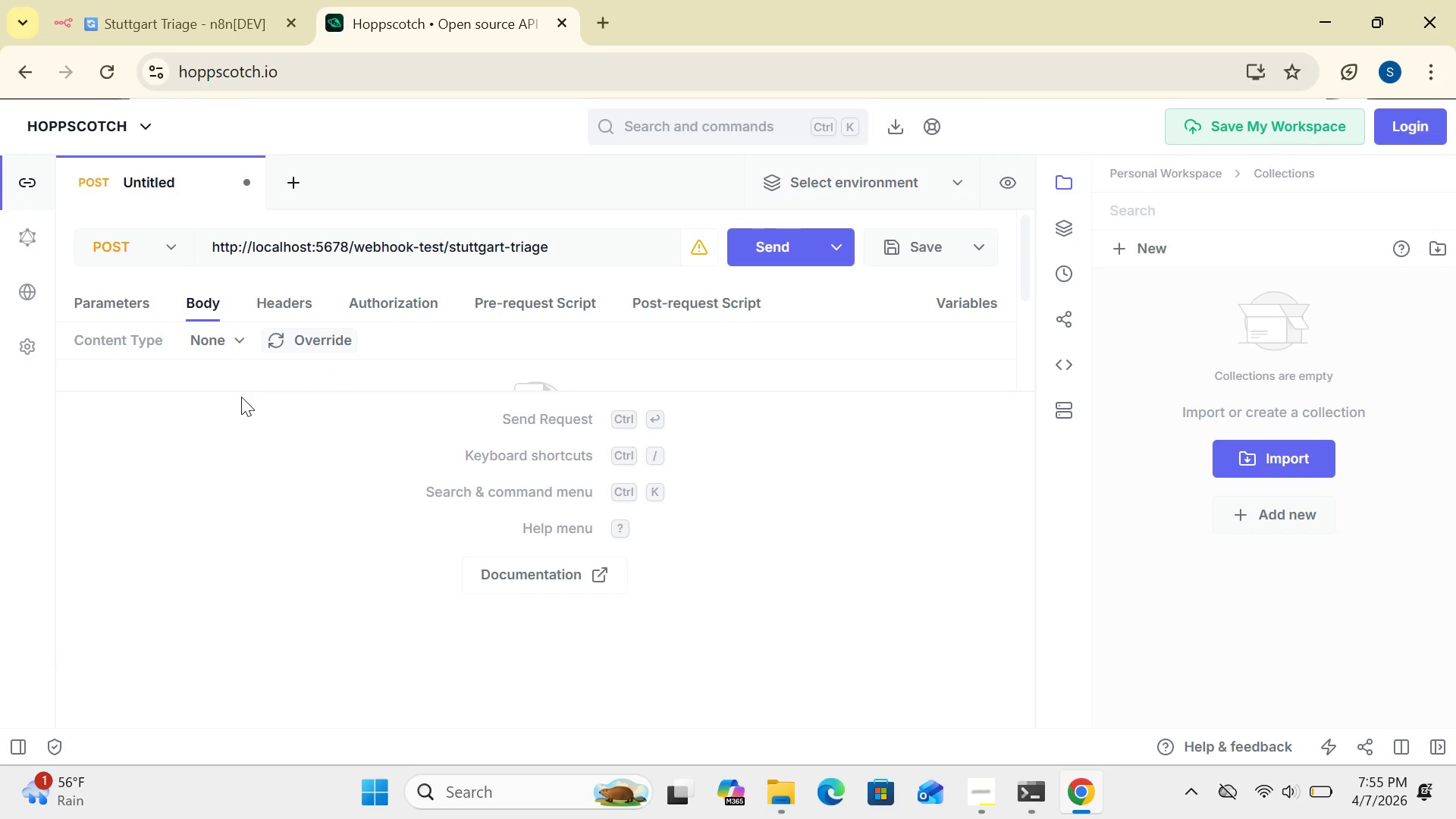 
left_click([282, 300])
 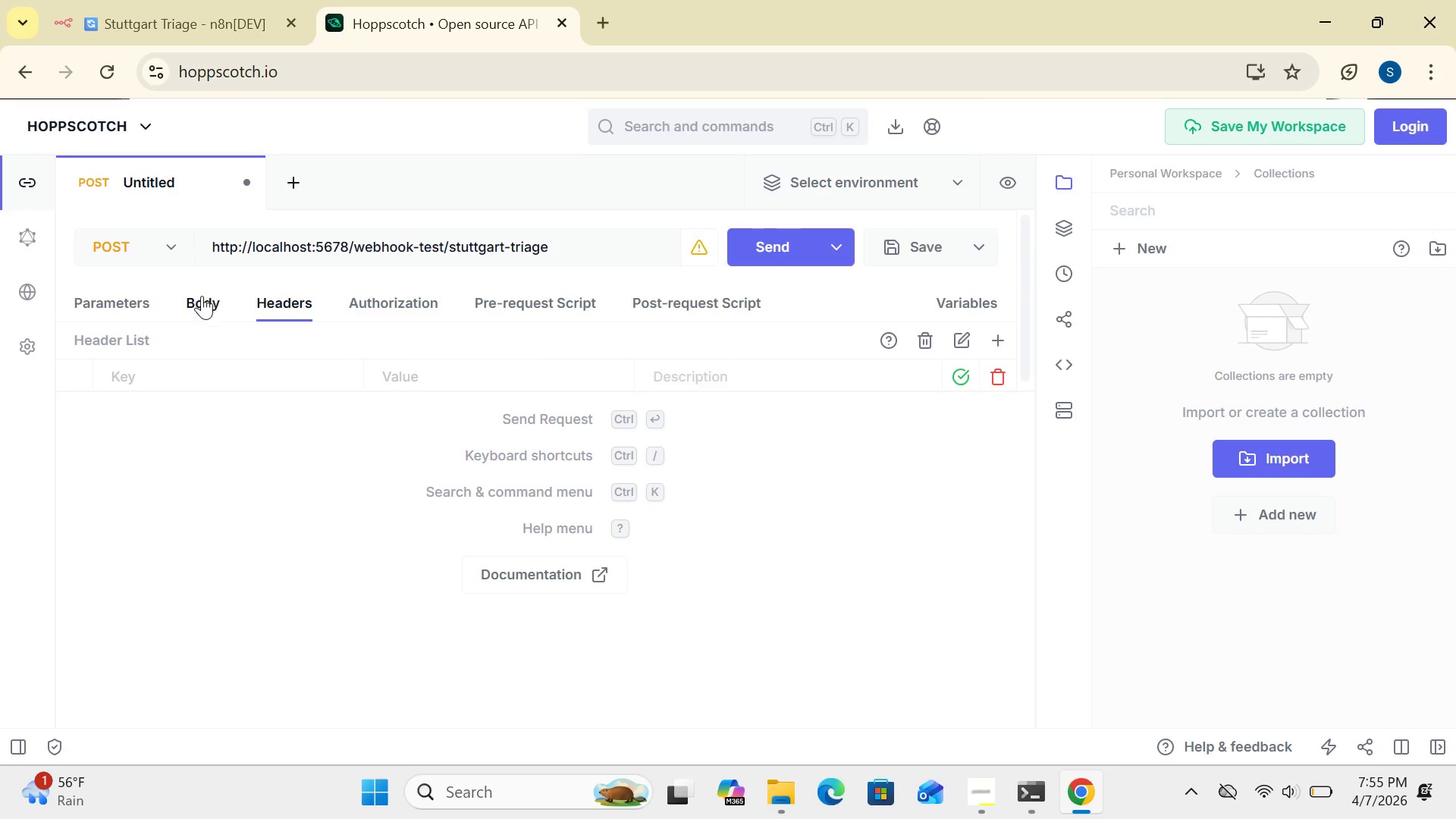 
left_click([199, 298])
 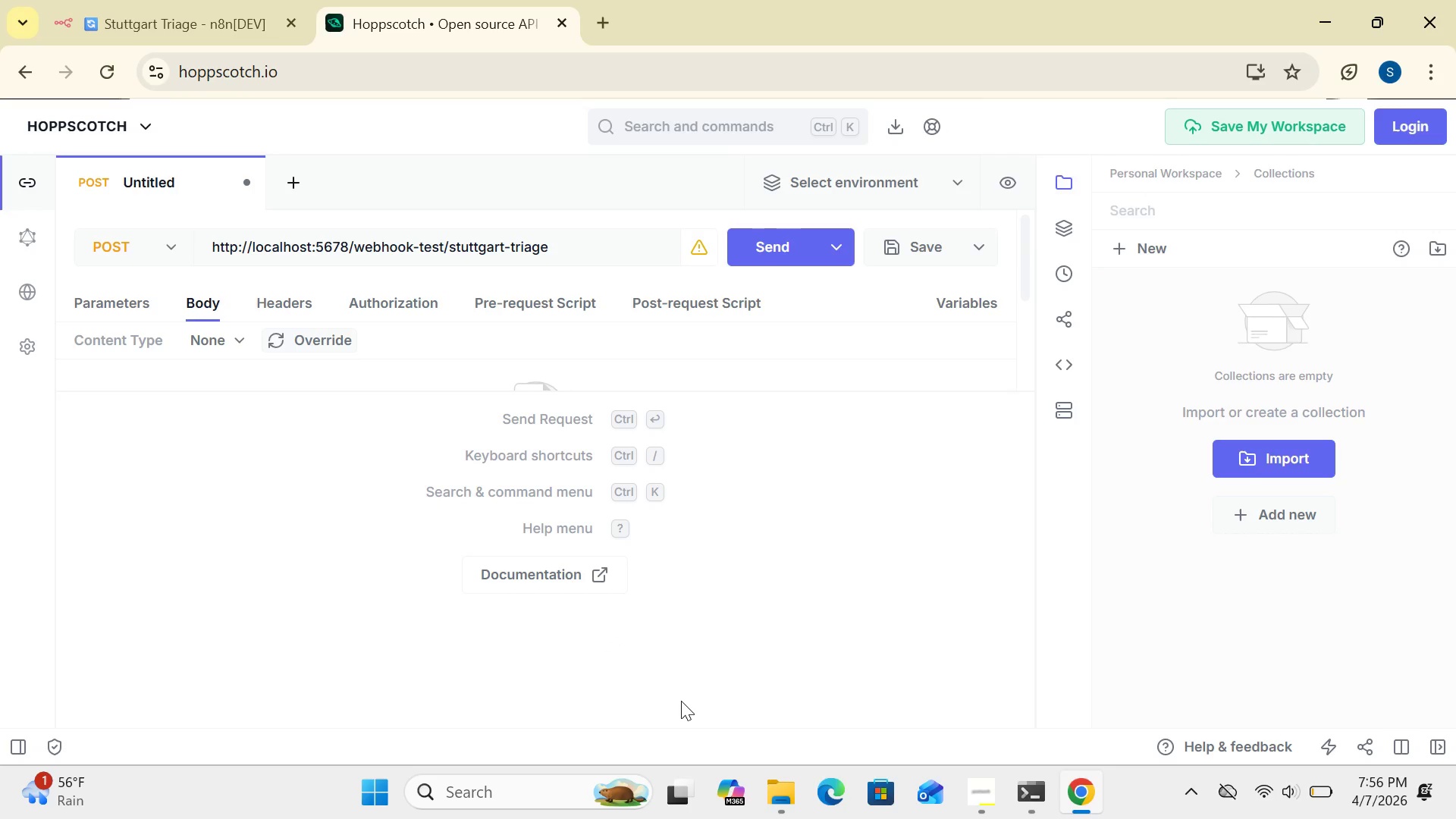 
wait(17.84)
 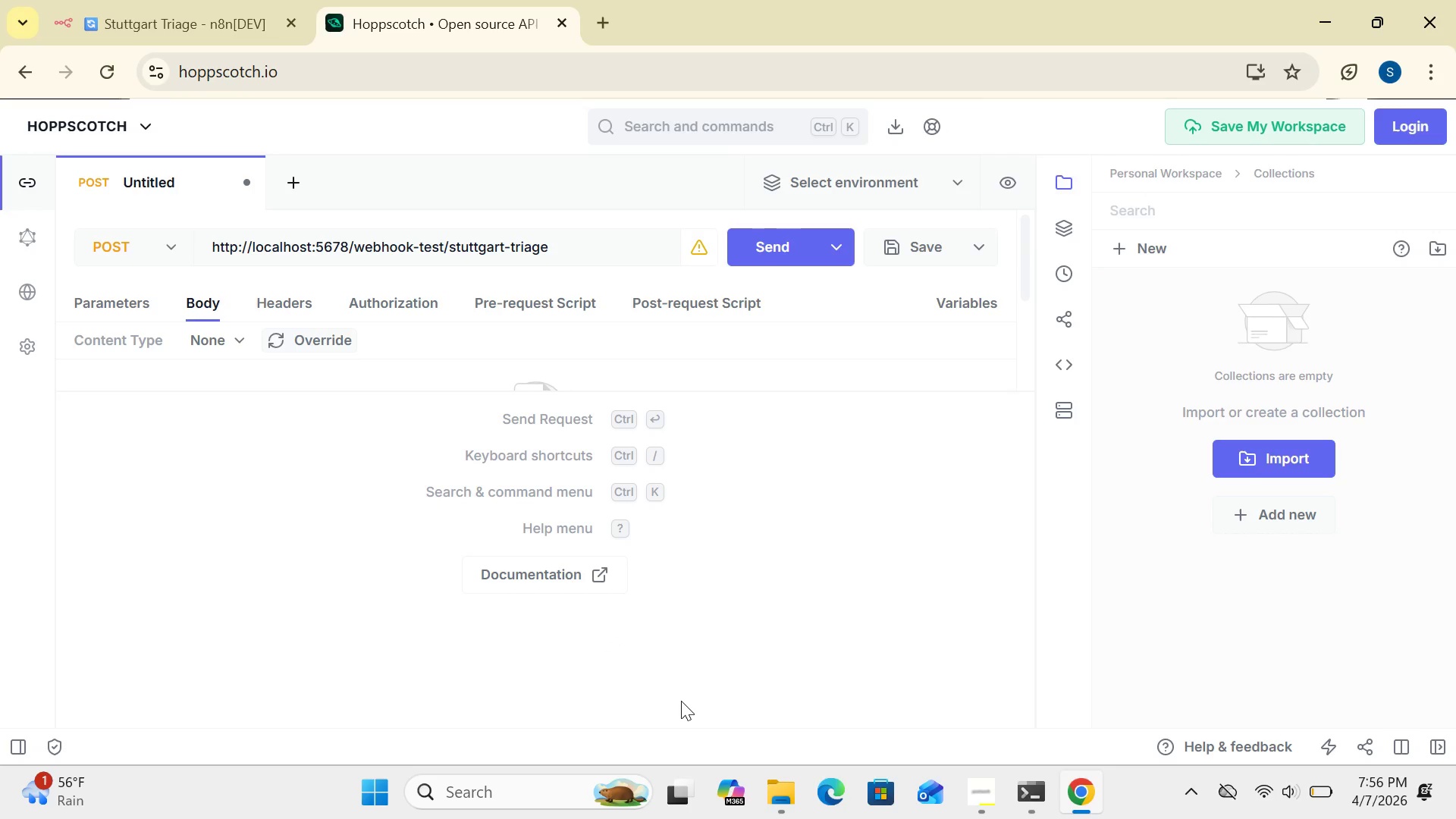 
left_click([239, 337])
 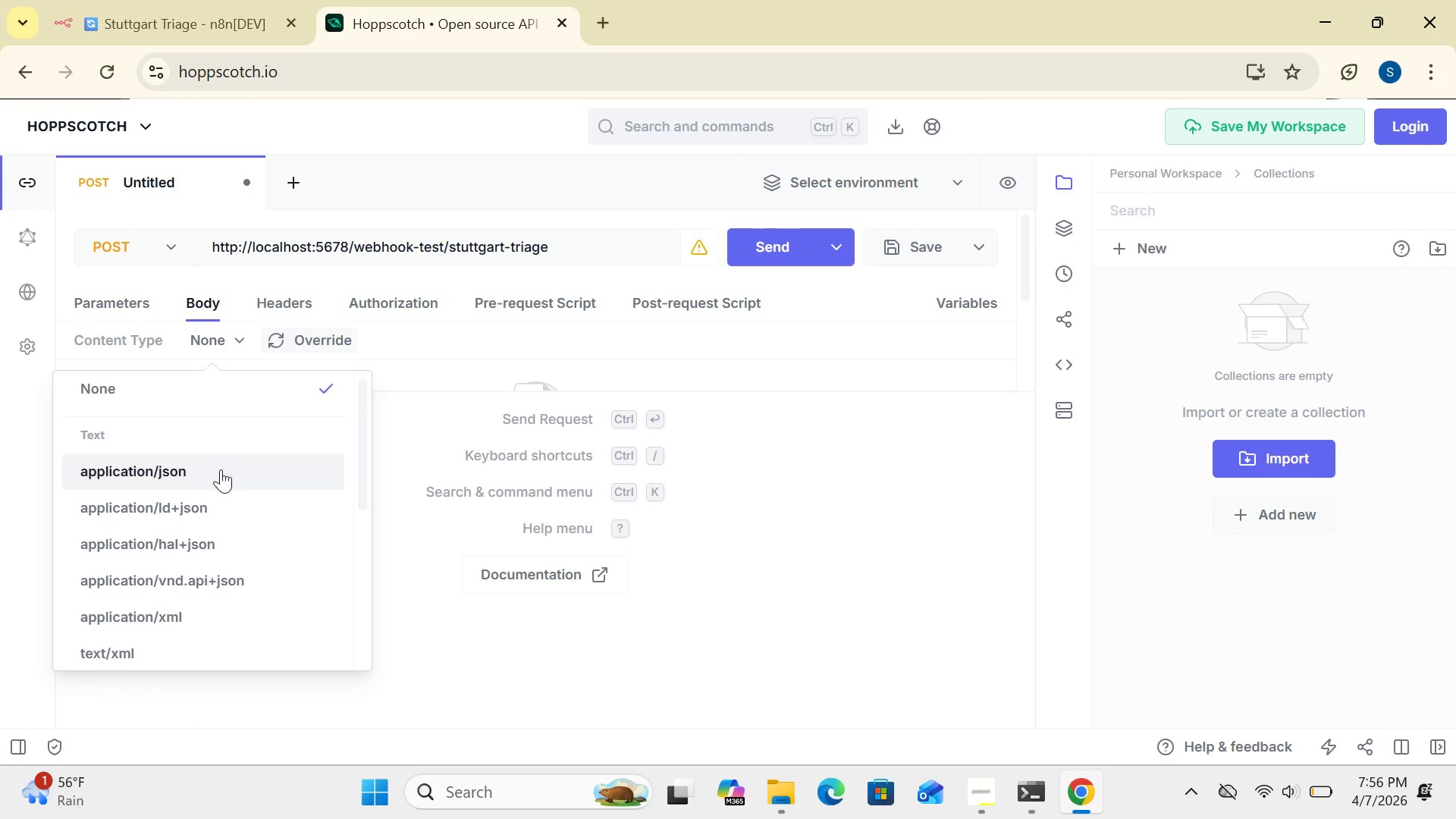 
left_click([203, 472])
 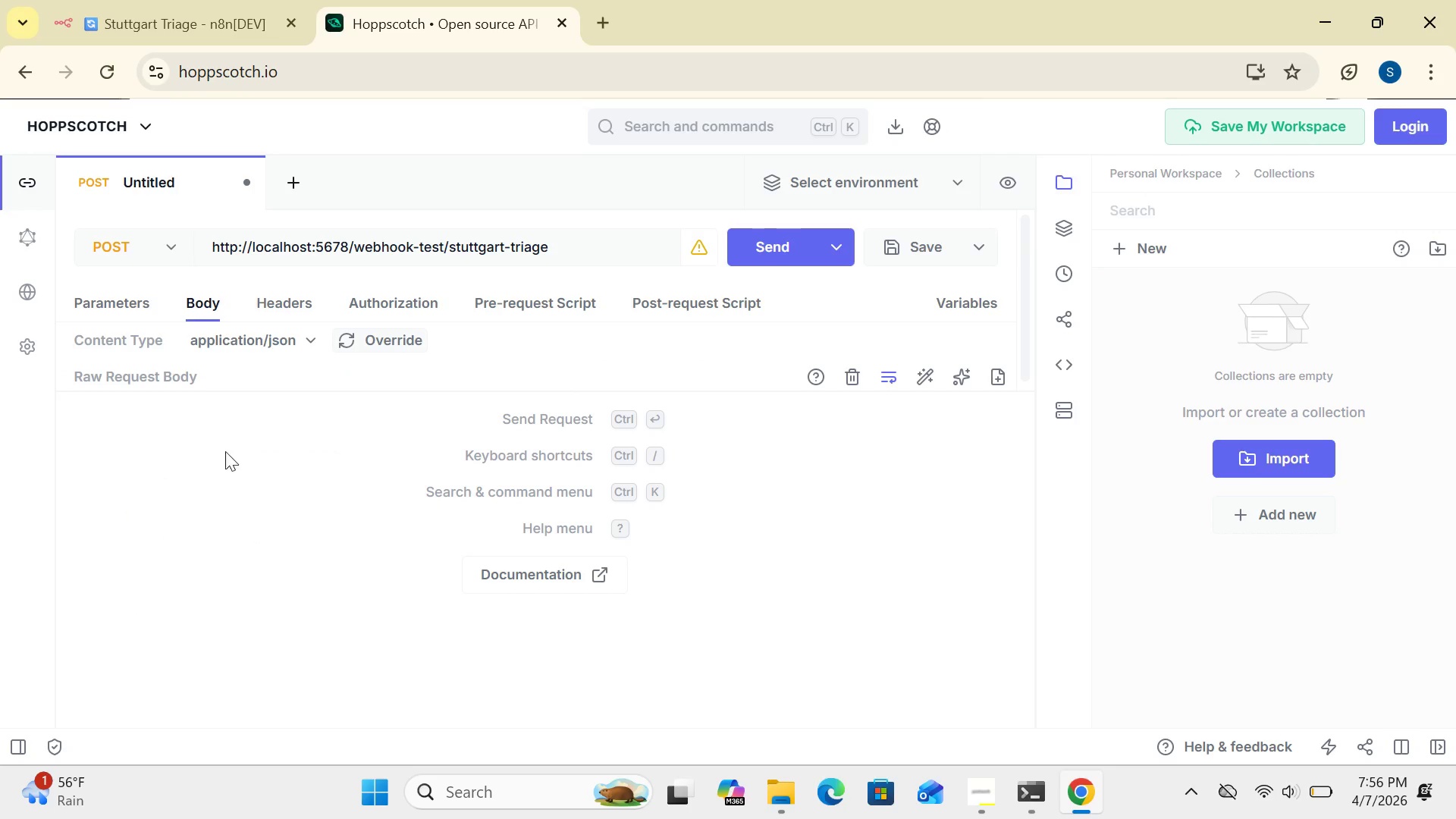 
wait(6.81)
 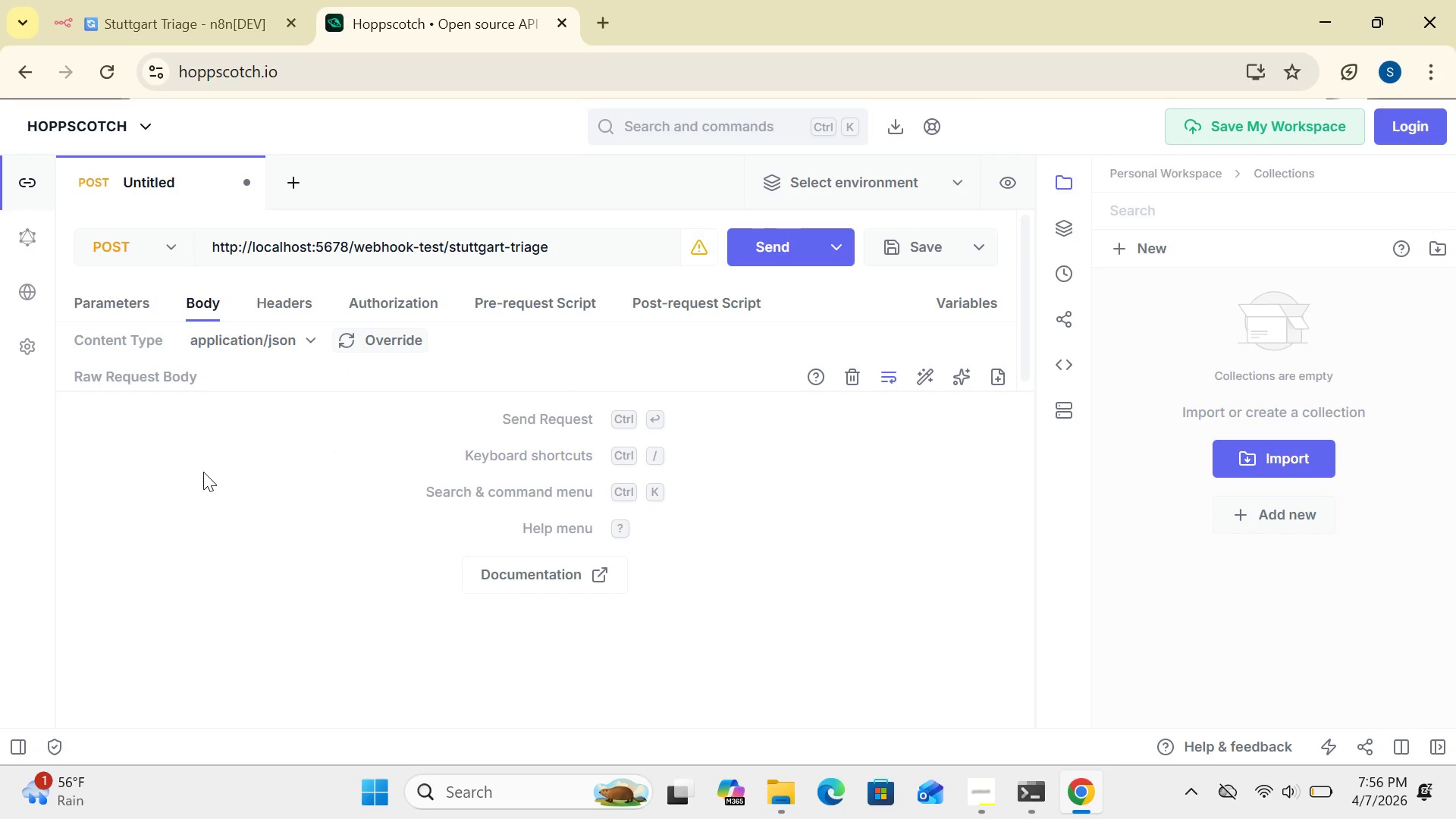 
left_click([431, 469])
 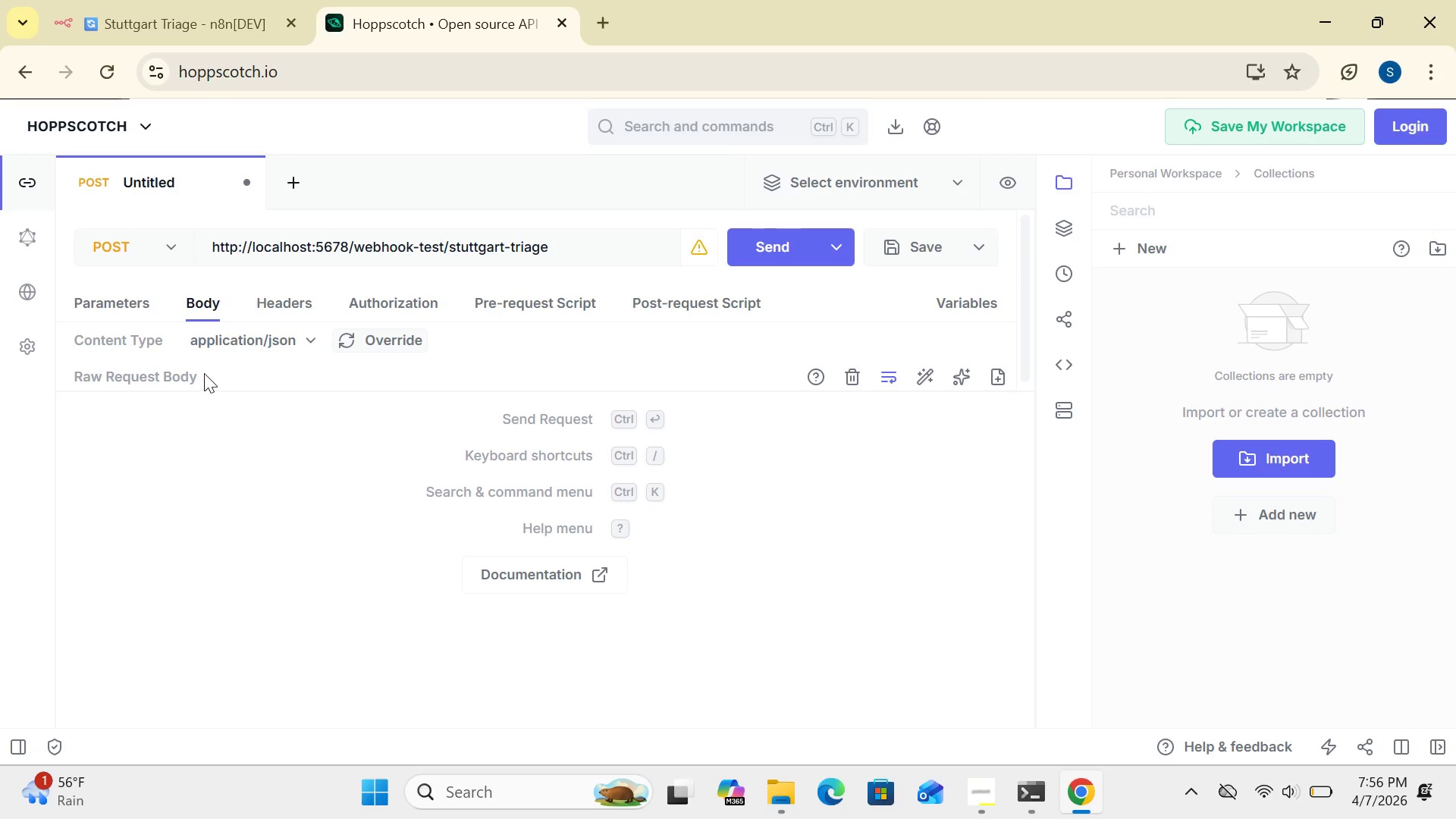 
left_click([199, 369])
 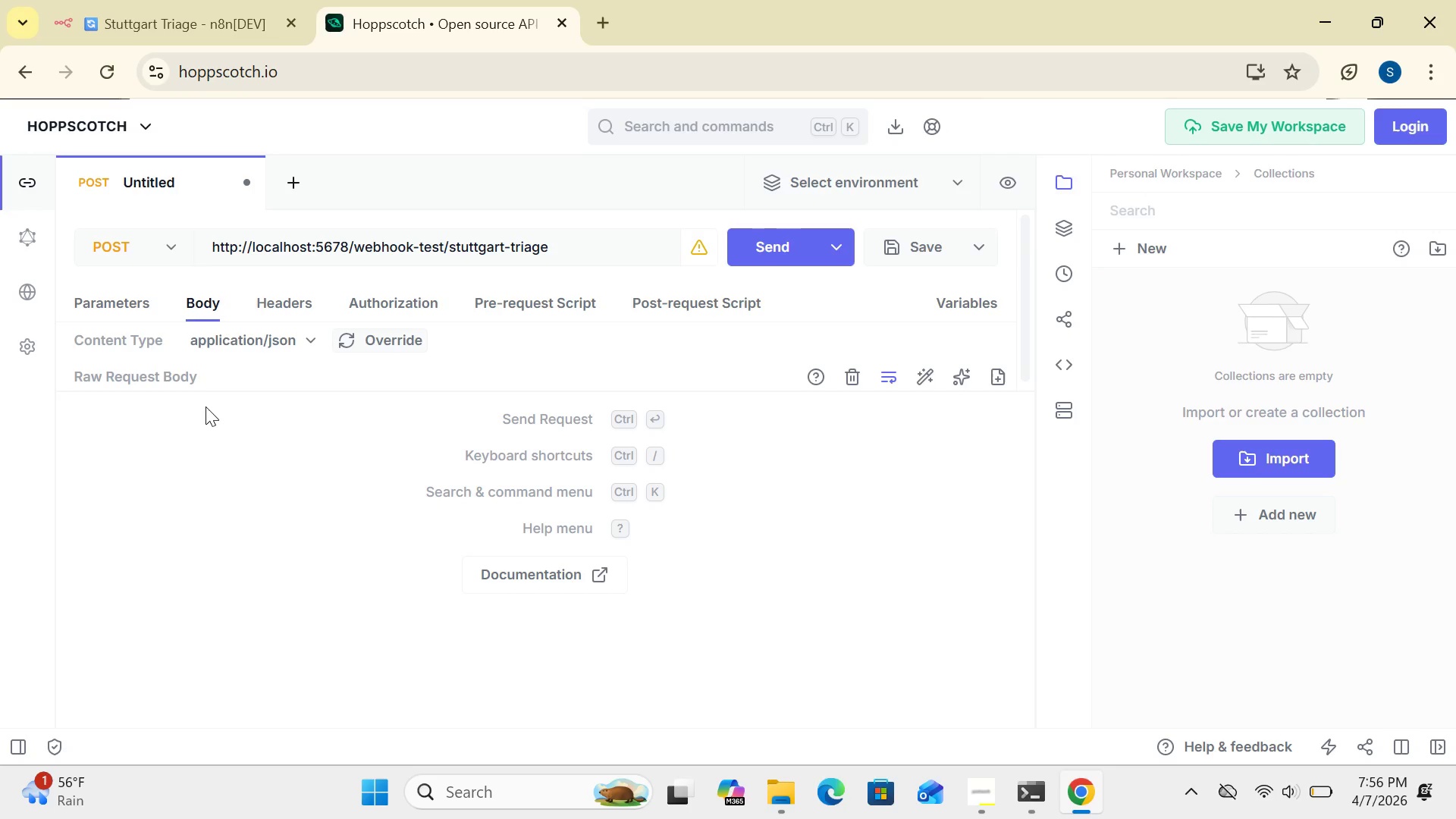 
left_click([206, 406])
 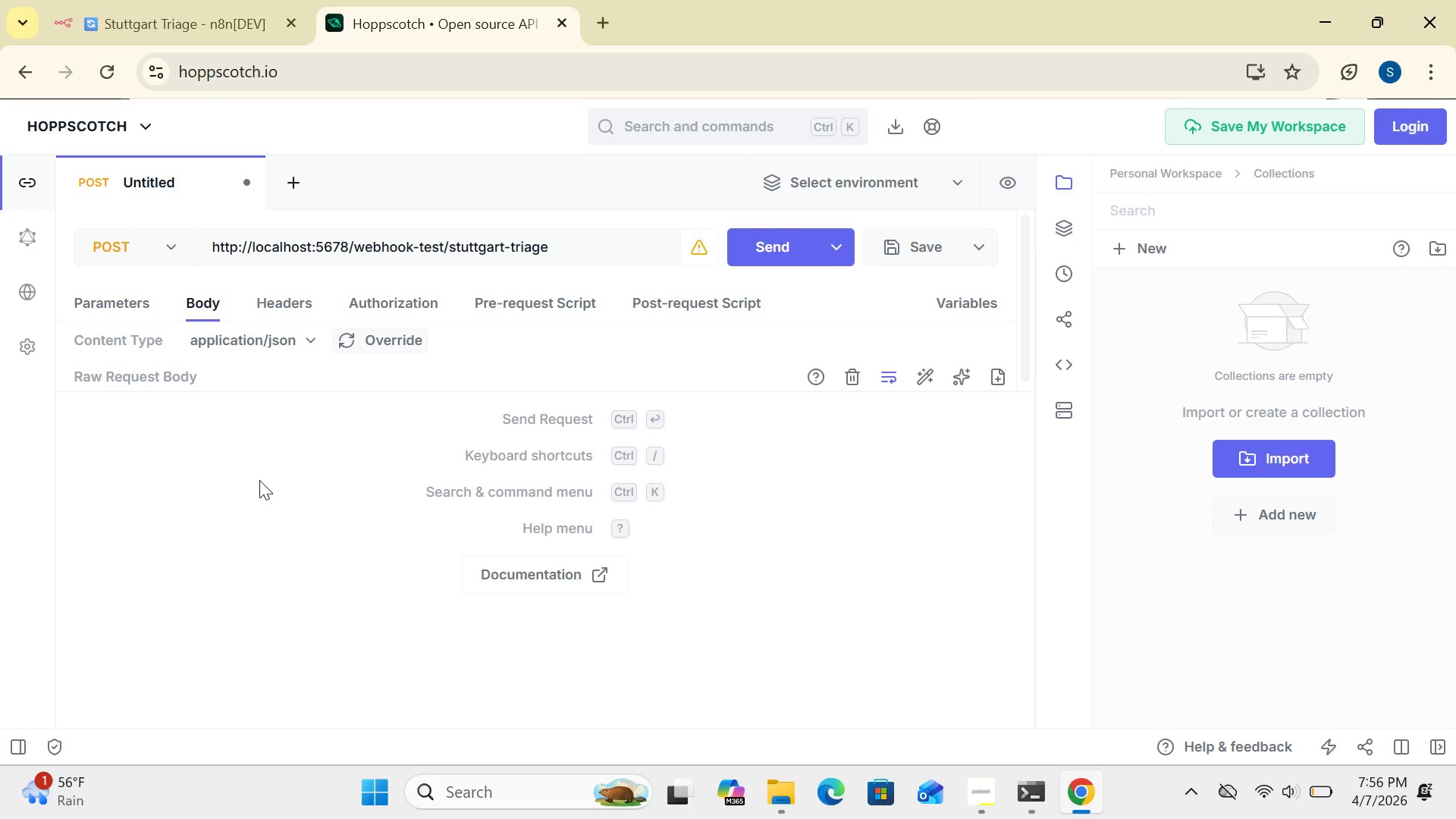 
wait(6.95)
 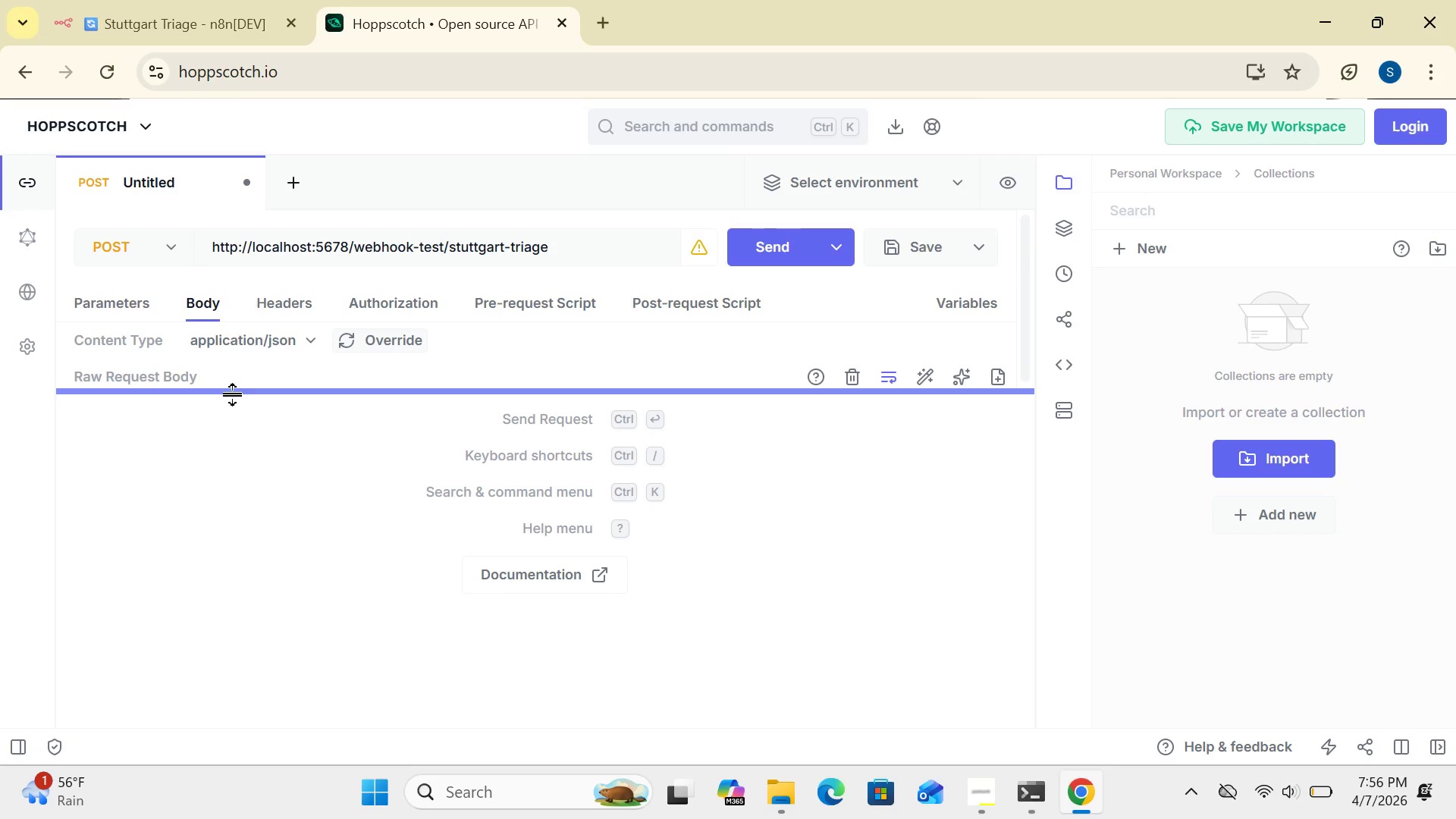 
double_click([293, 511])
 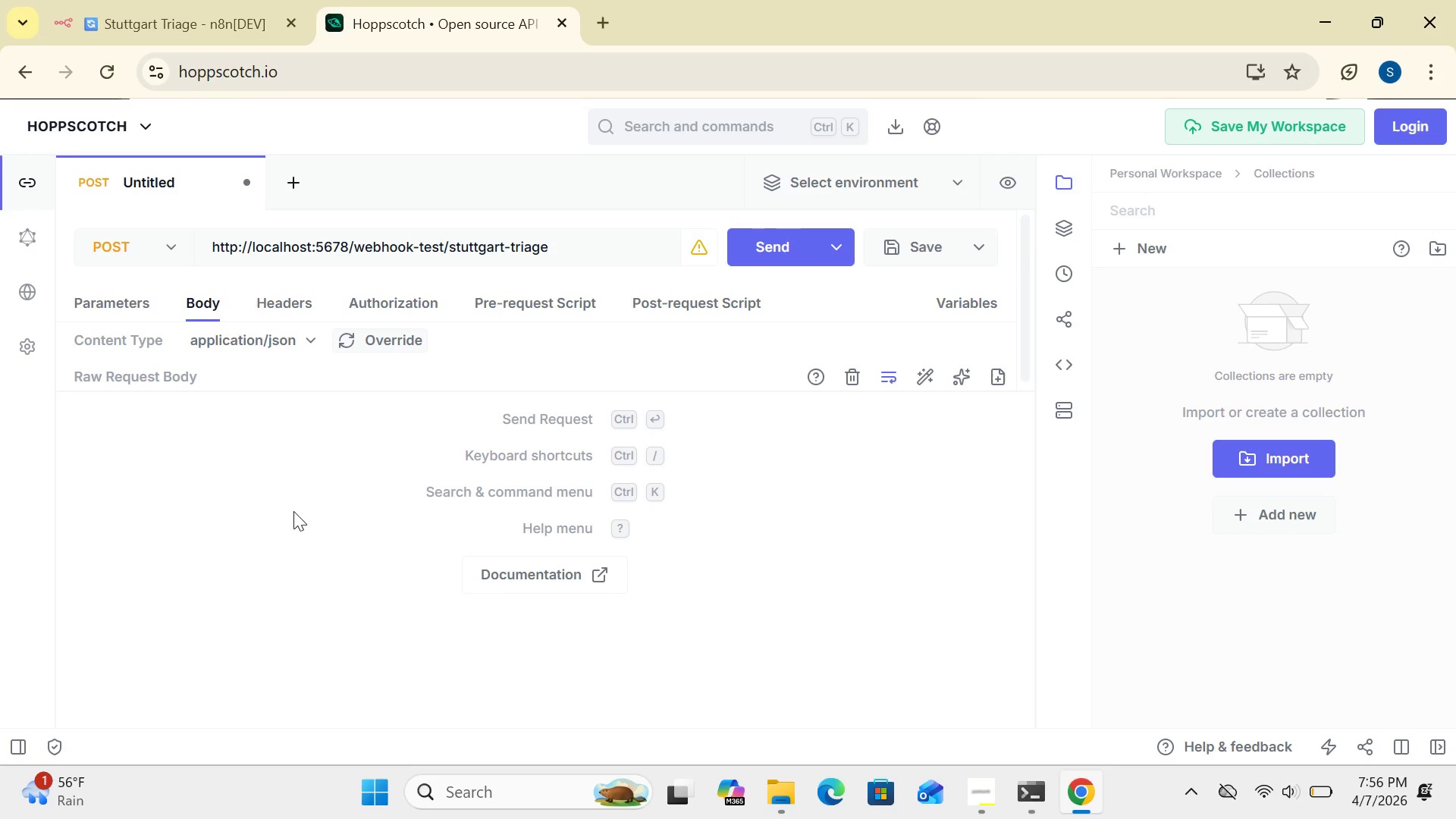 
left_click_drag(start_coordinate=[293, 511], to_coordinate=[363, 485])
 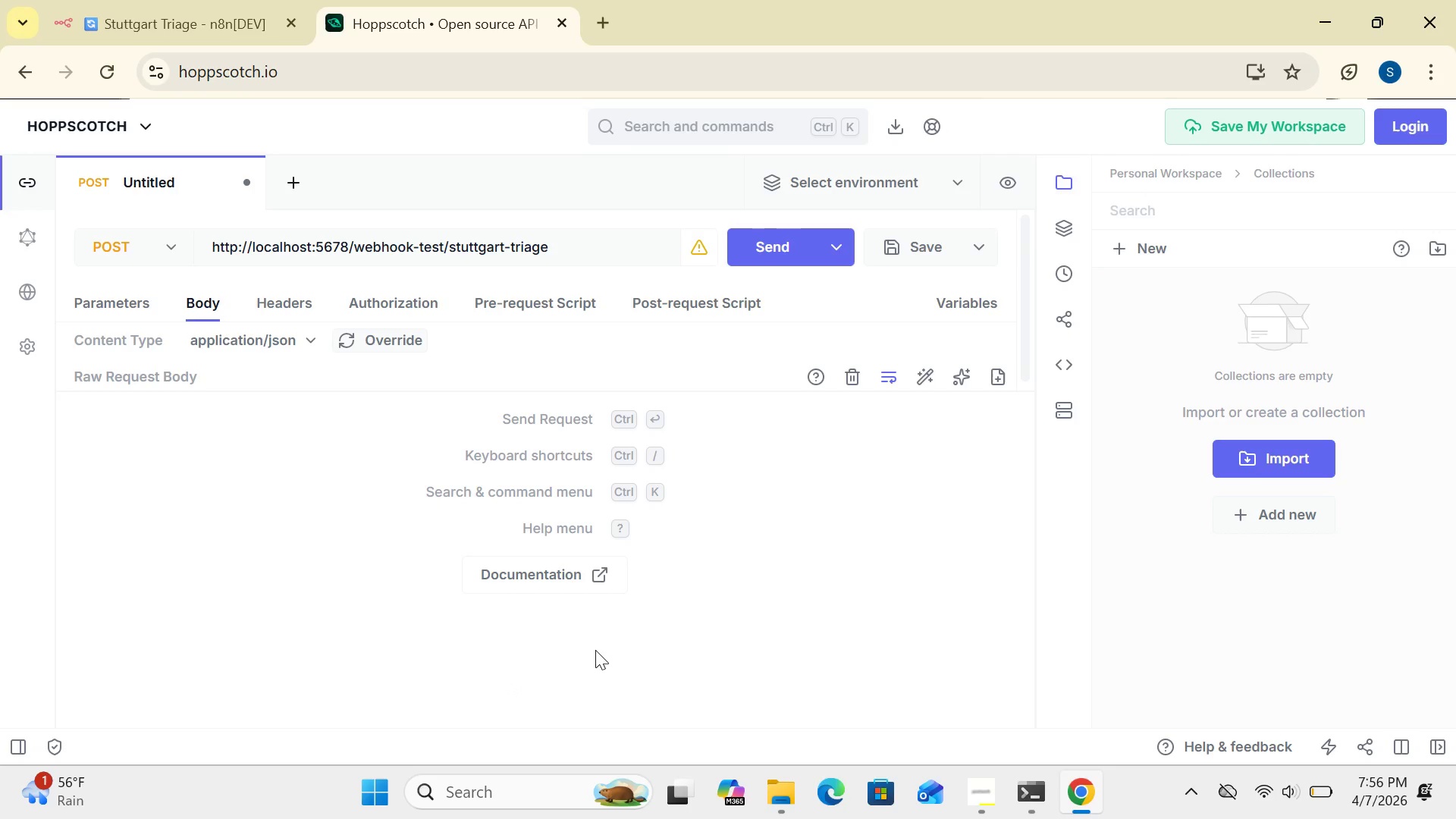 
wait(33.36)
 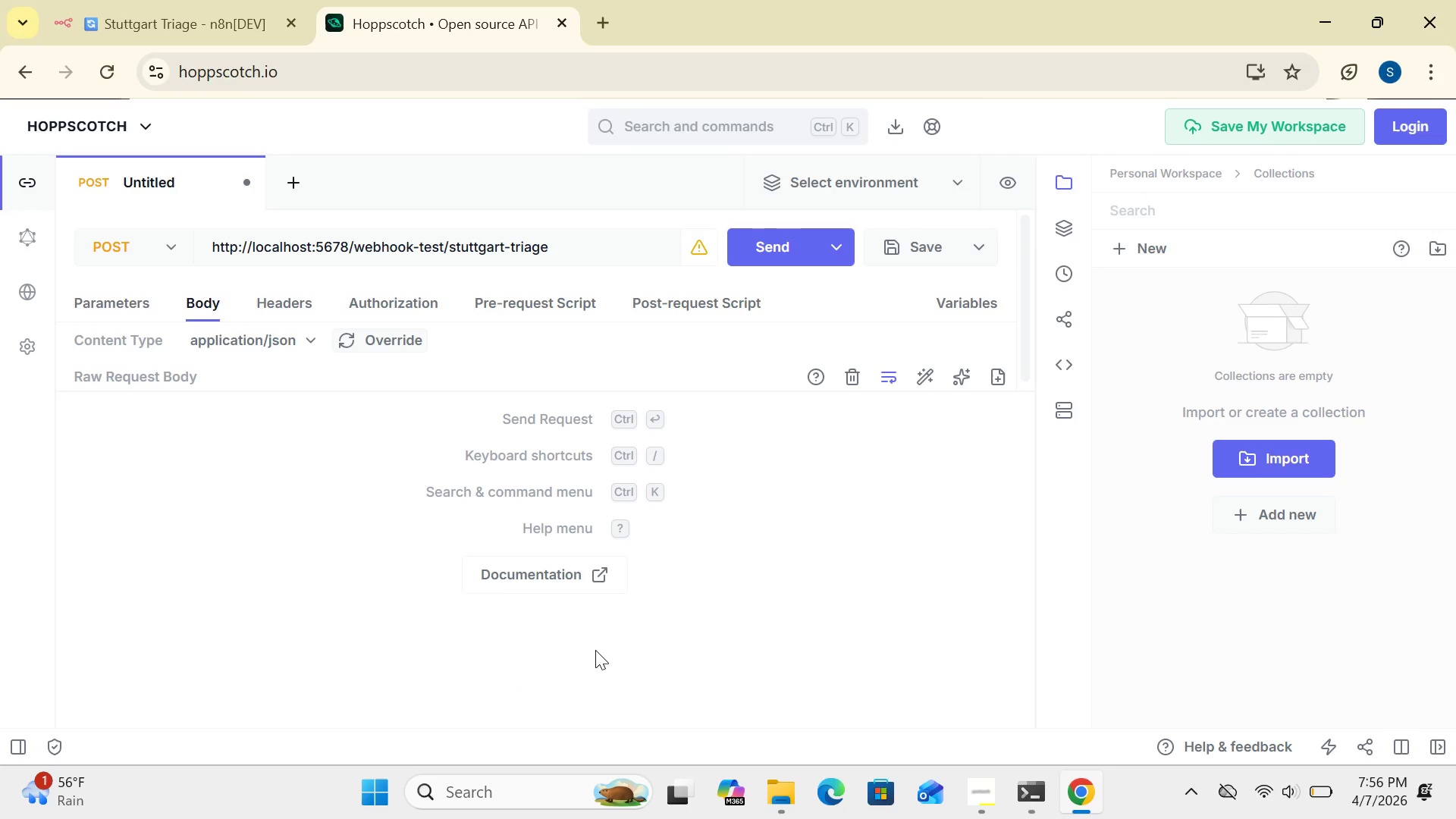 
double_click([492, 474])
 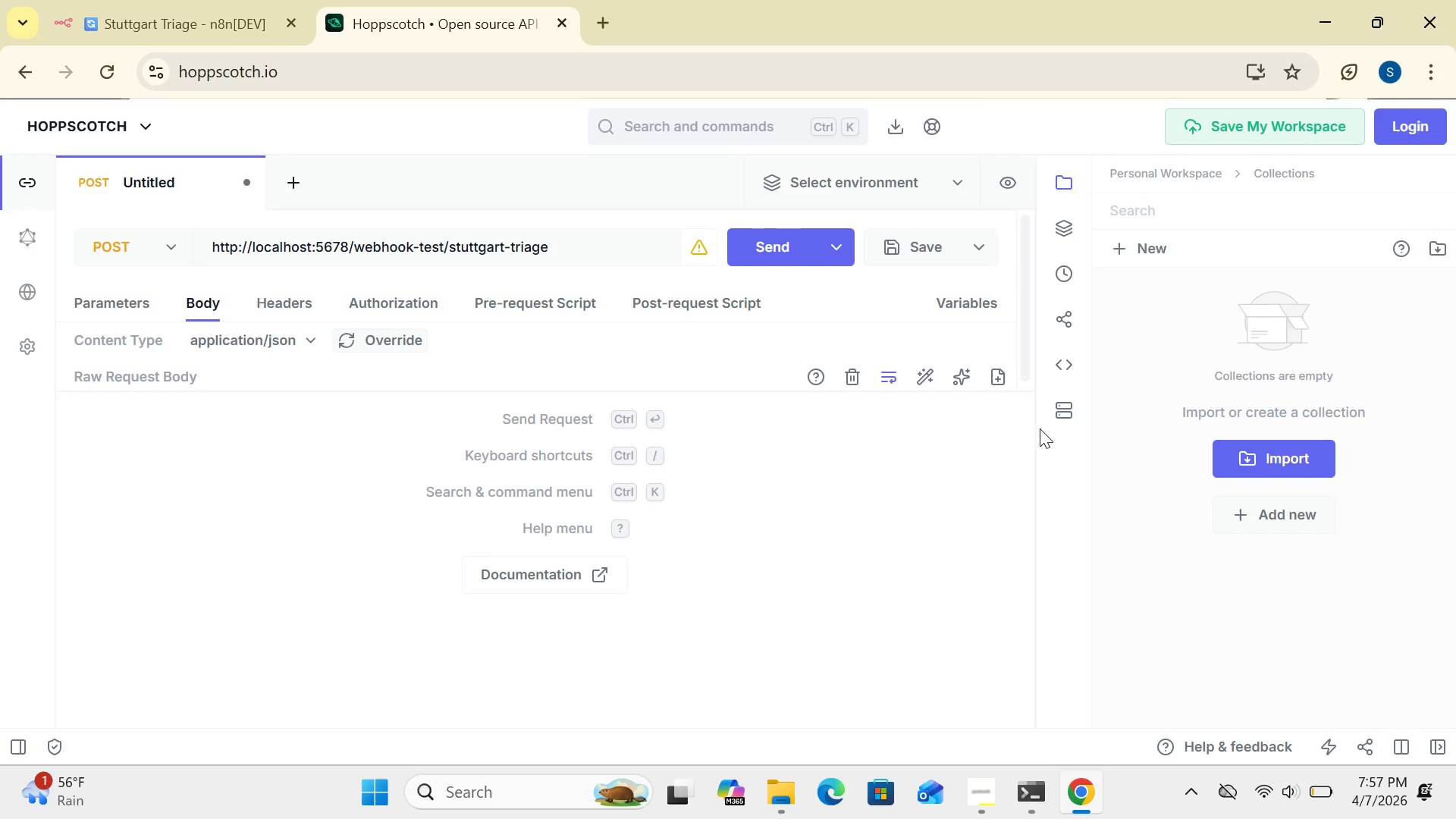 
left_click_drag(start_coordinate=[1027, 378], to_coordinate=[1025, 372])
 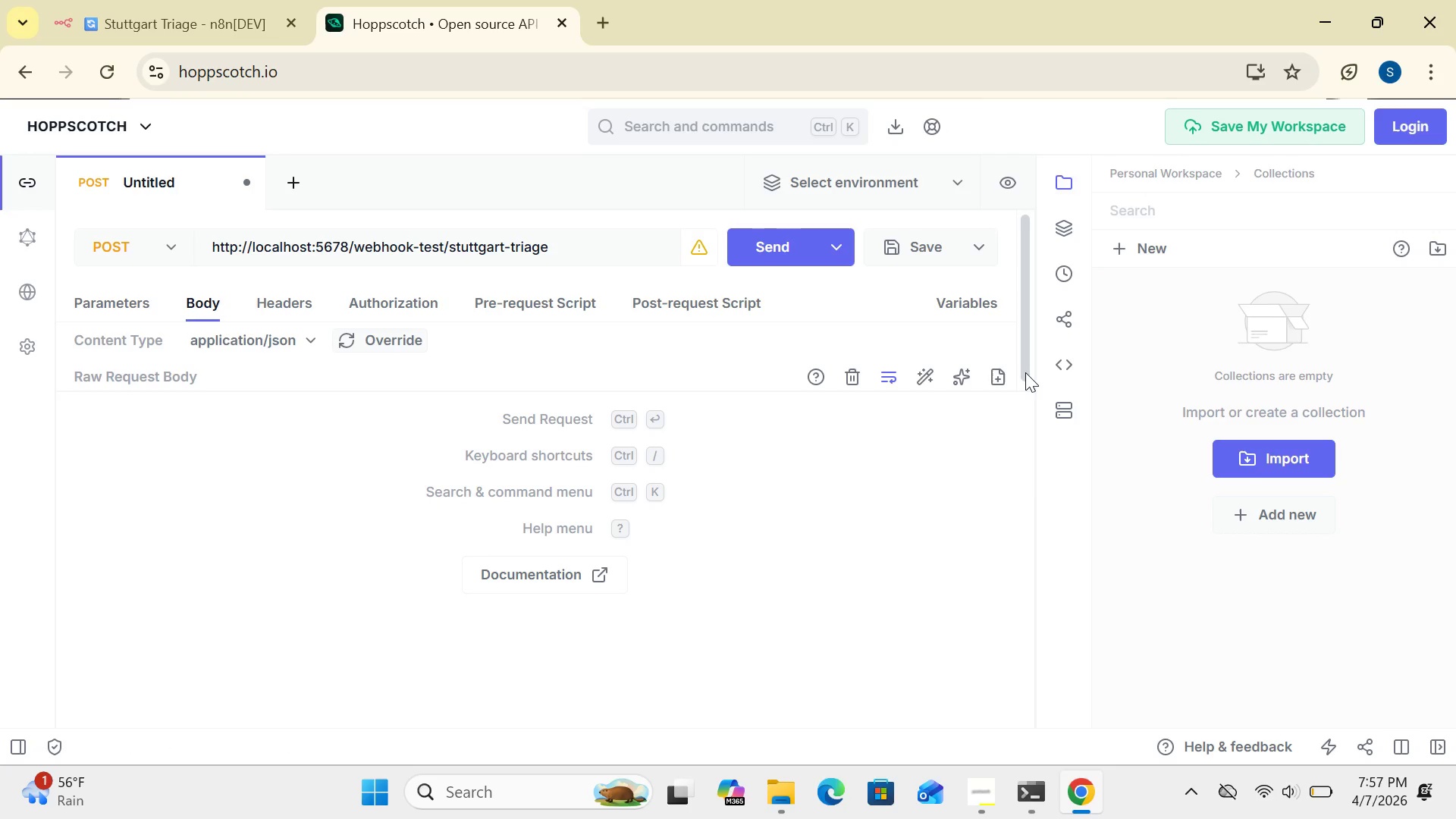 
left_click_drag(start_coordinate=[1025, 372], to_coordinate=[1021, 362])
 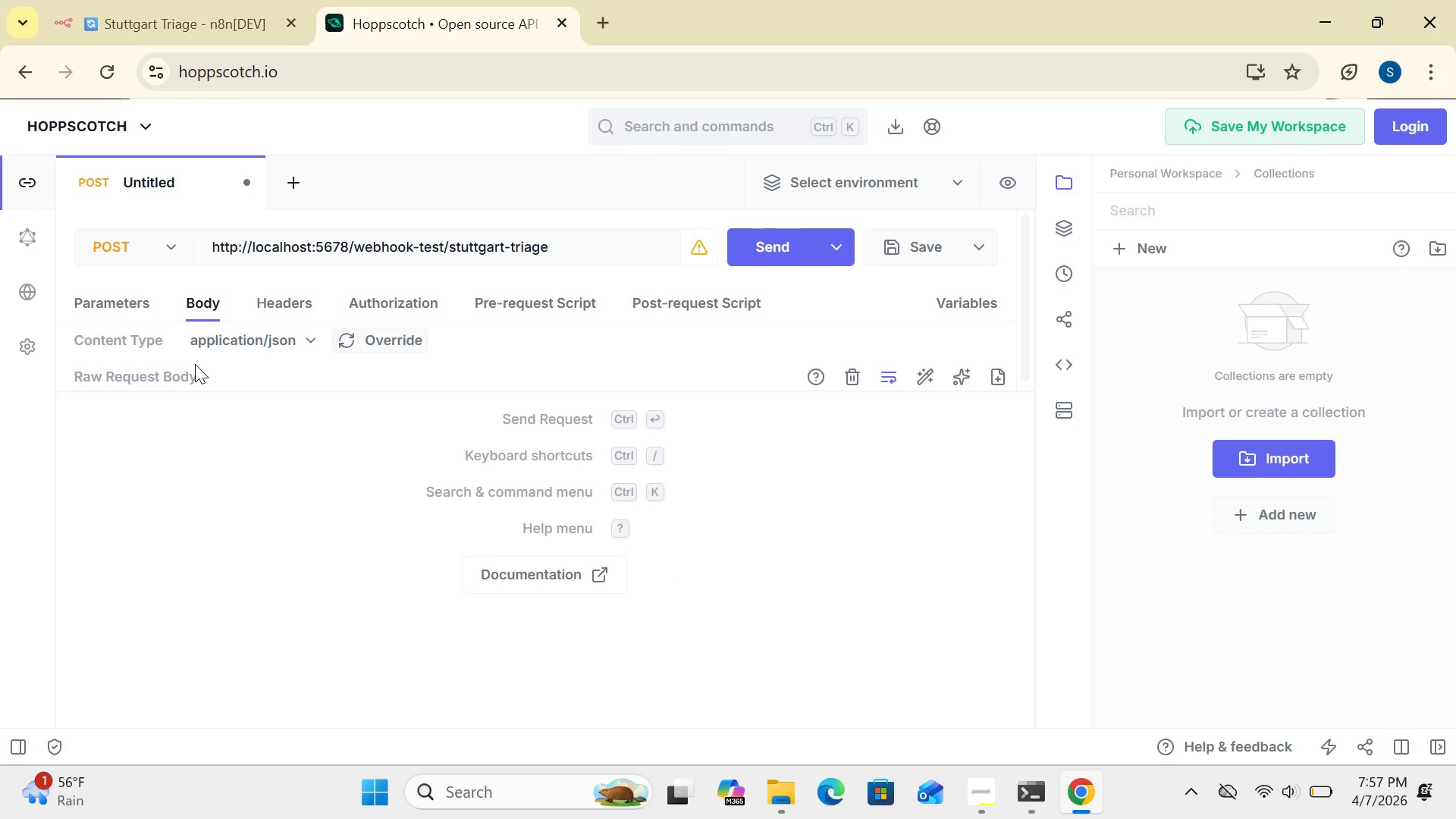 
left_click([195, 364])
 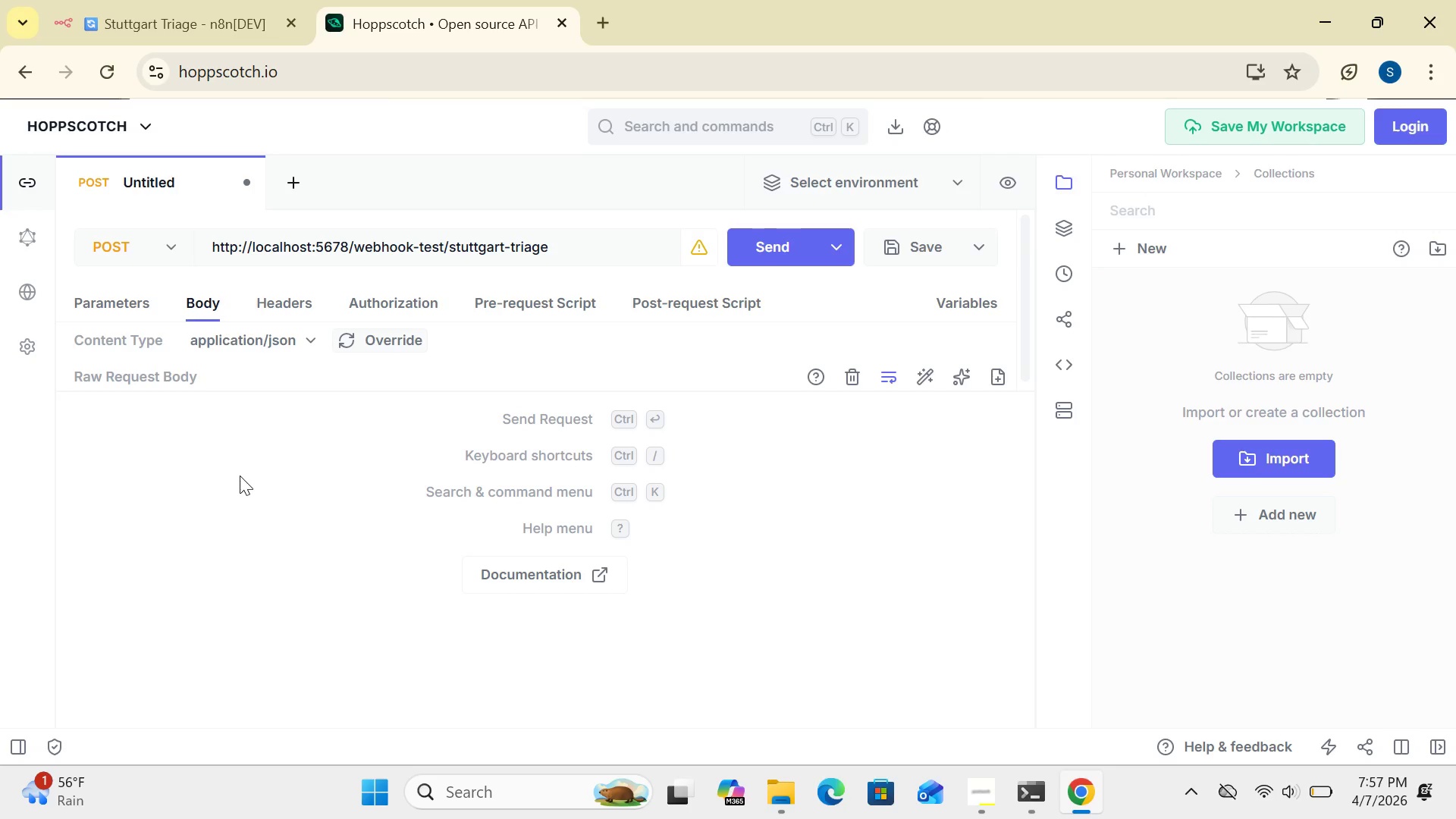 
wait(23.58)
 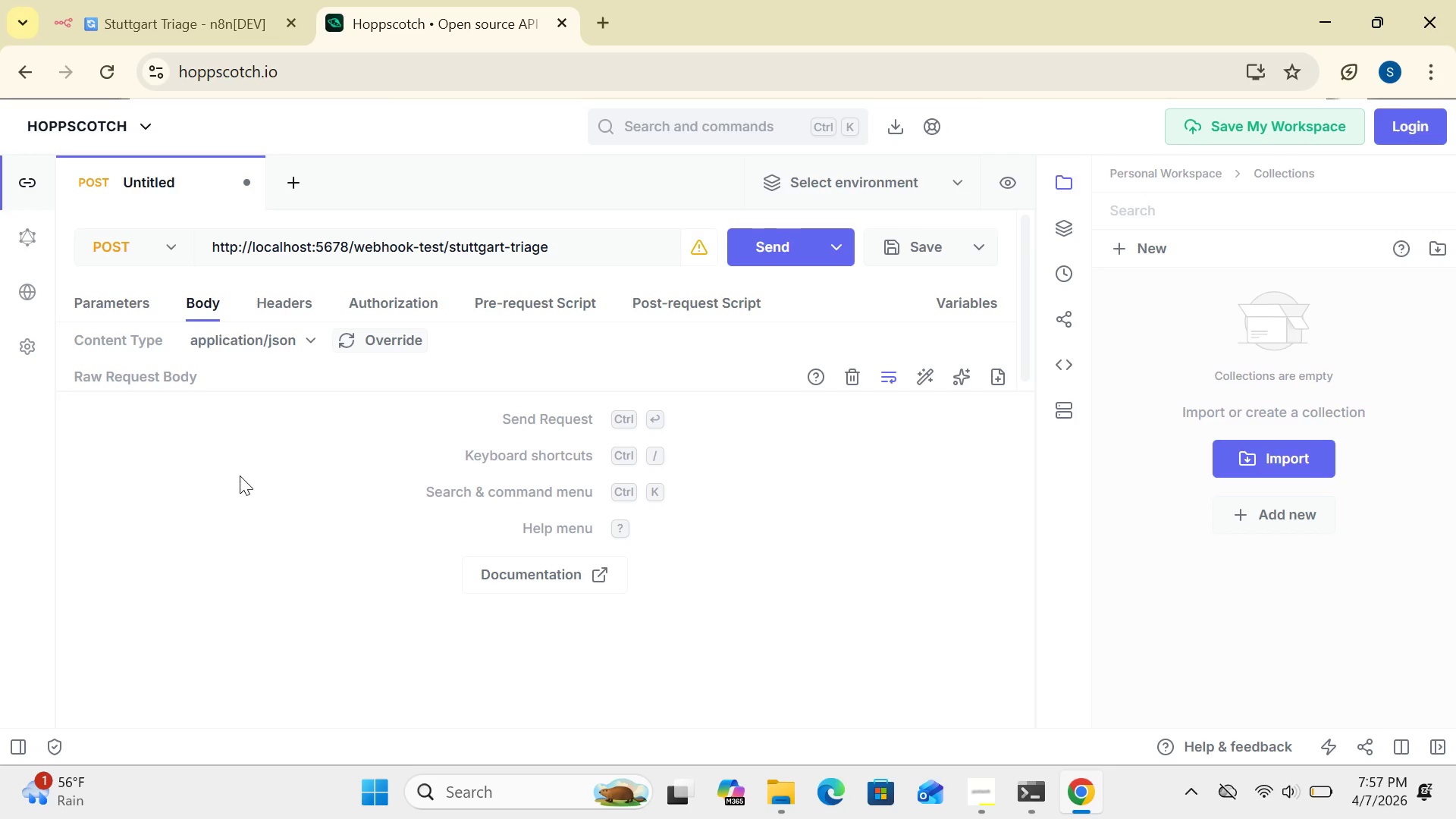 
left_click([309, 339])
 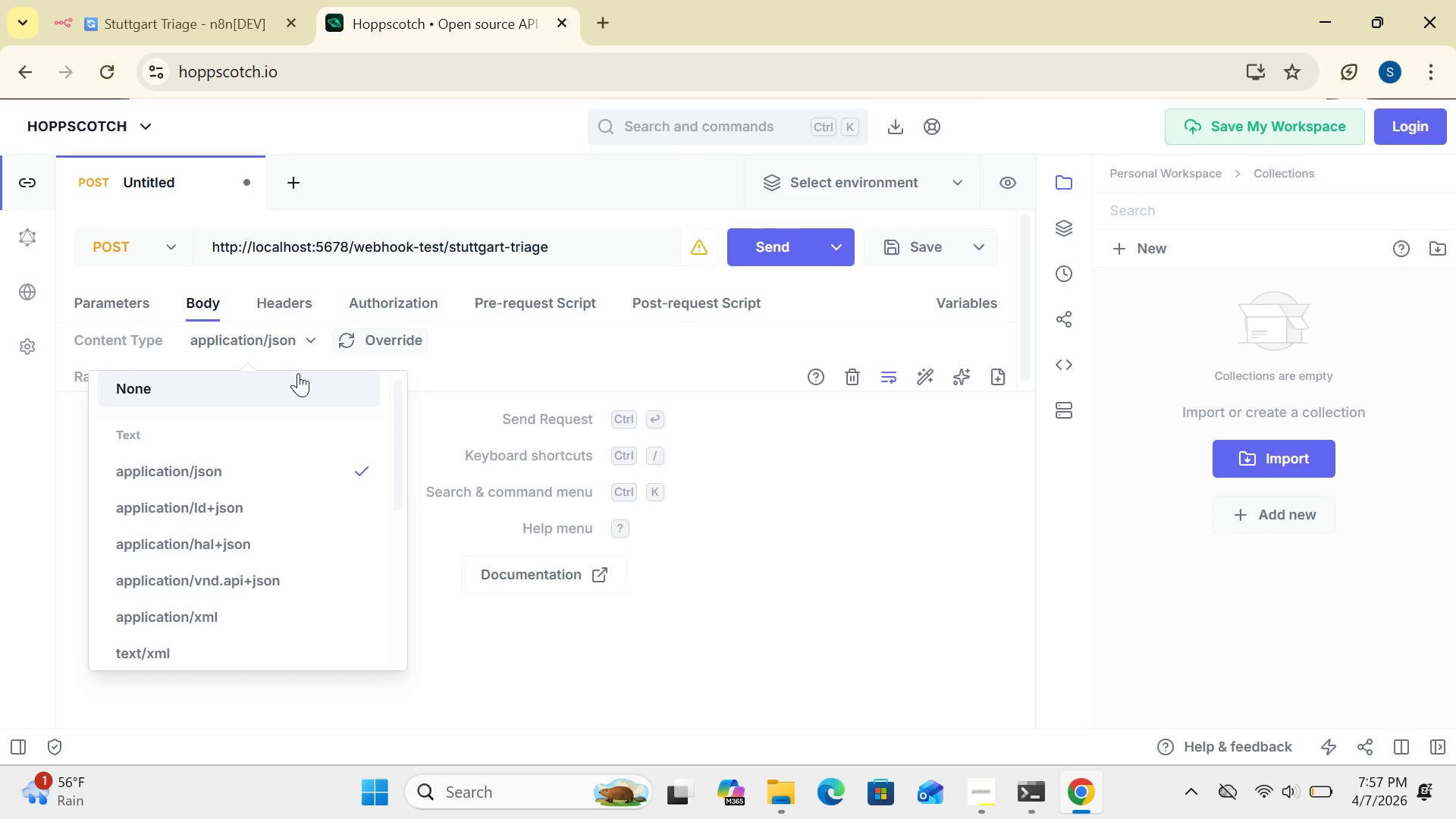 
wait(10.33)
 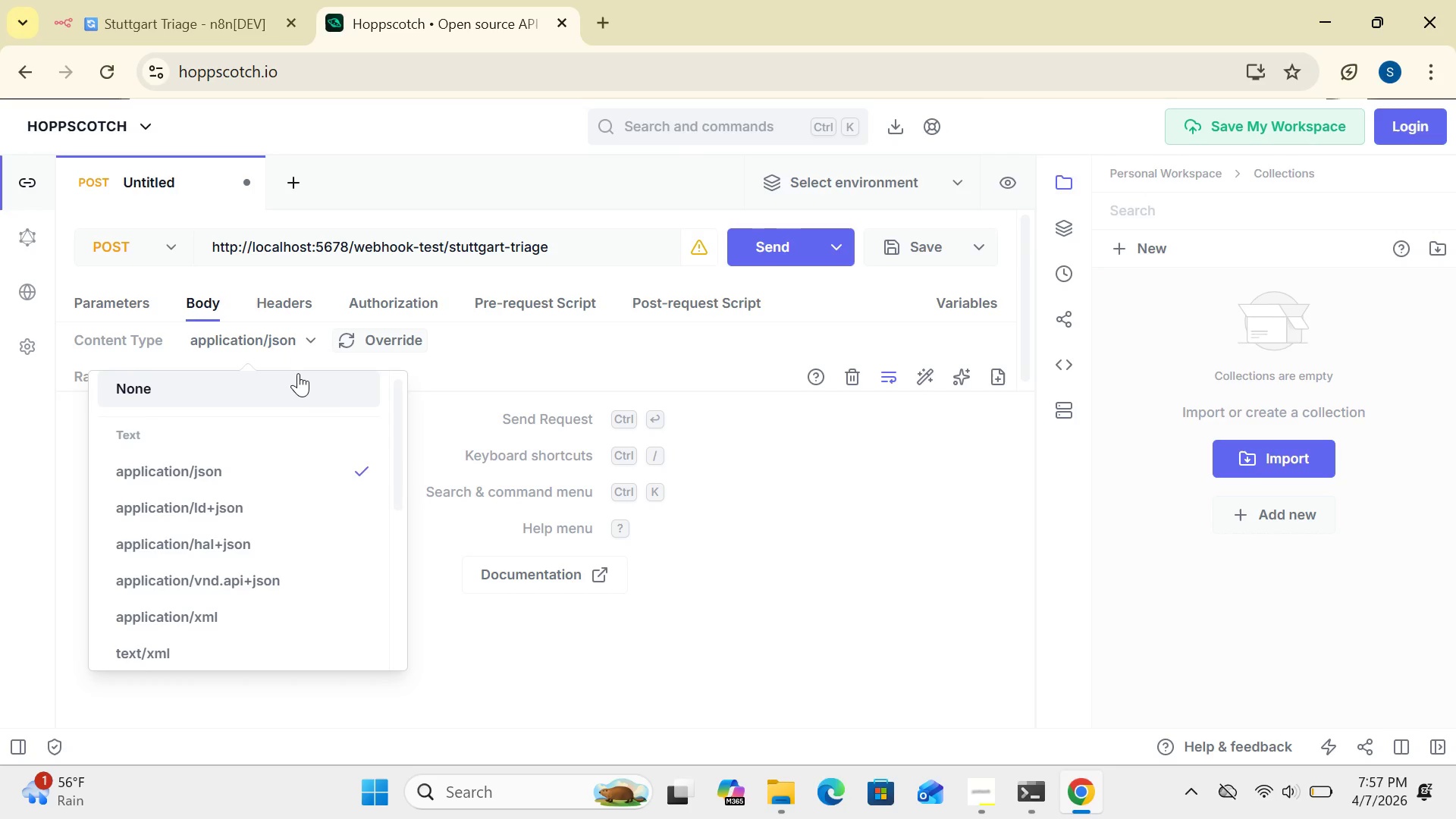 
left_click([256, 431])
 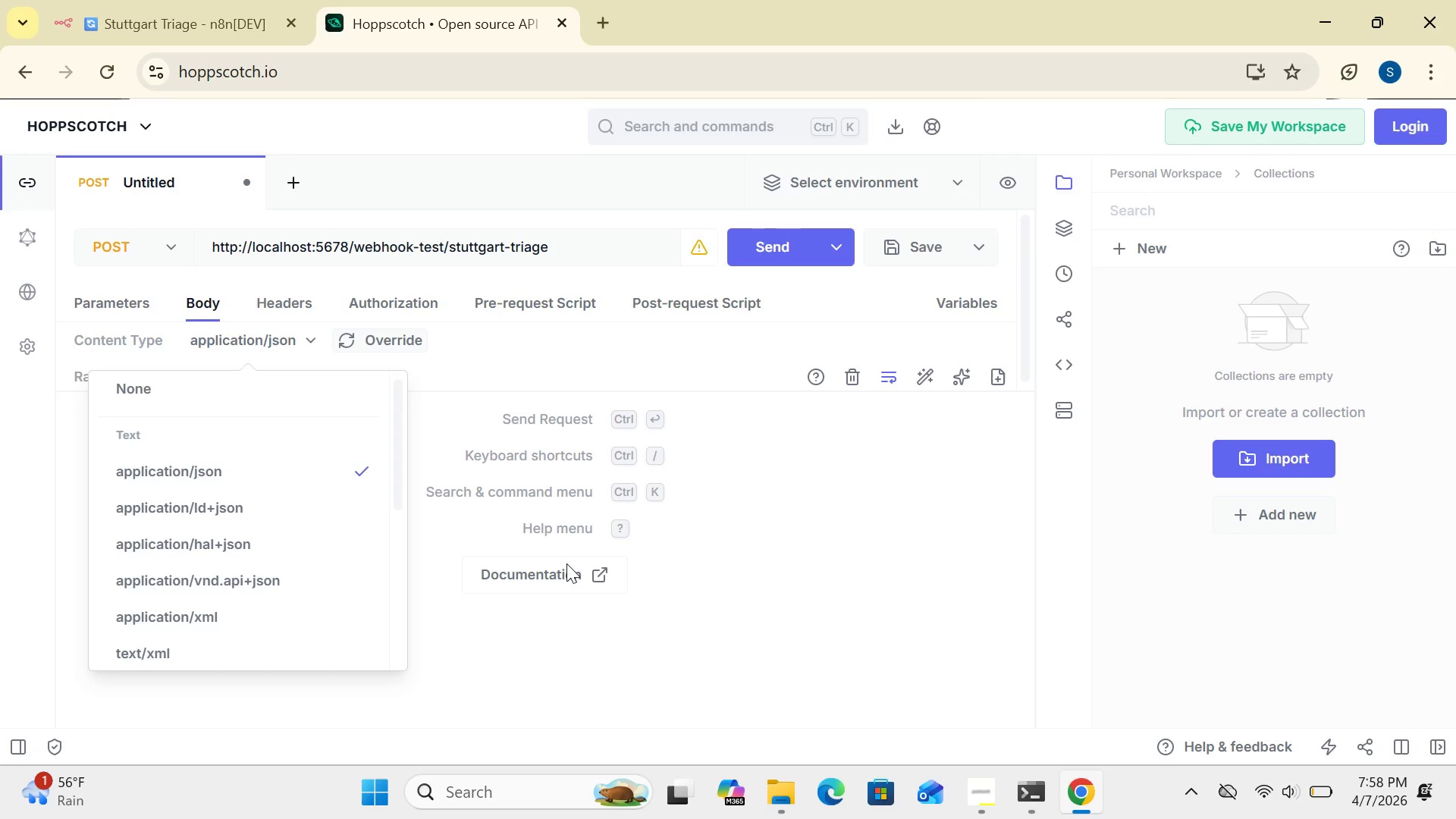 
wait(41.41)
 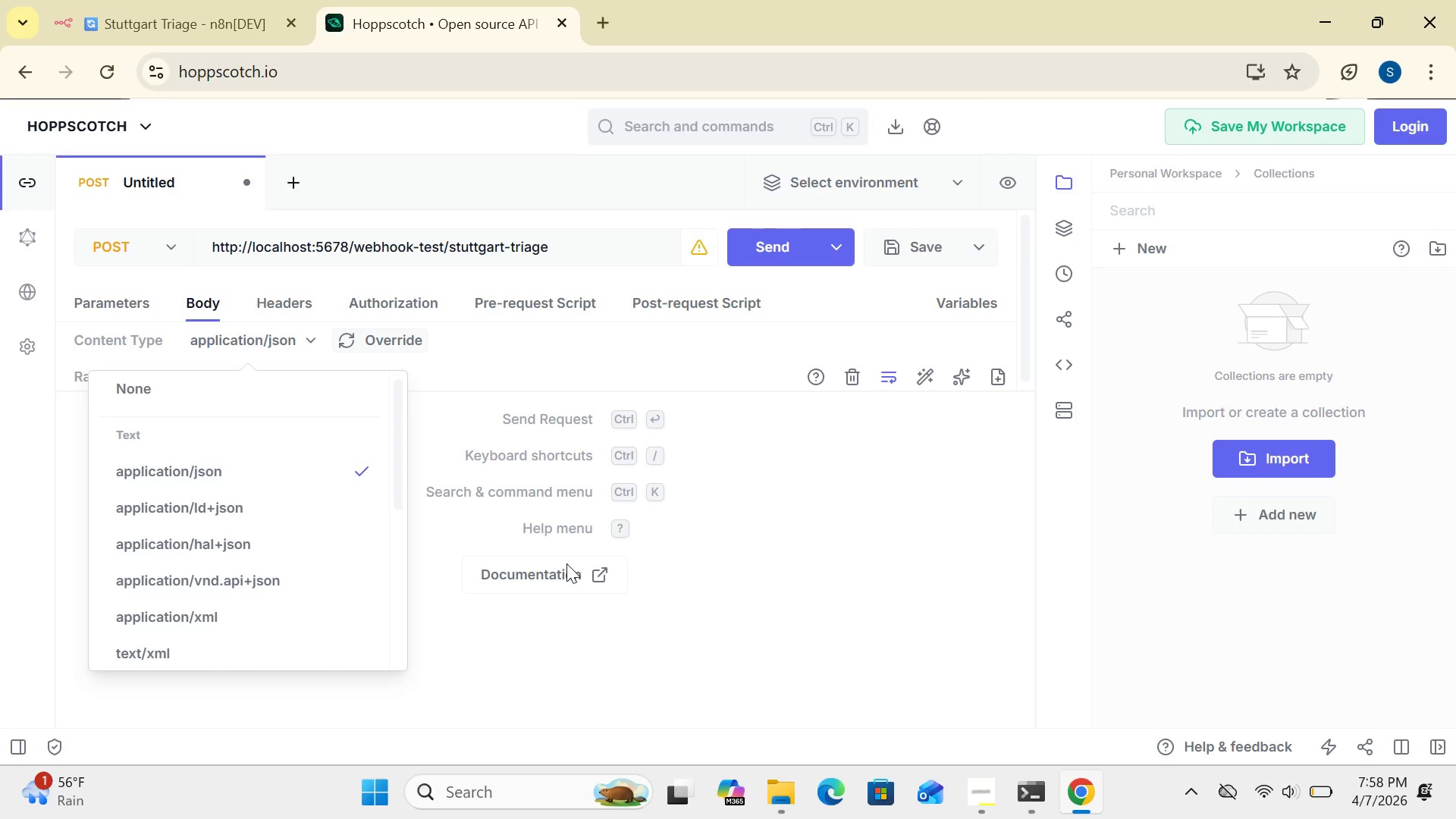 
double_click([723, 501])
 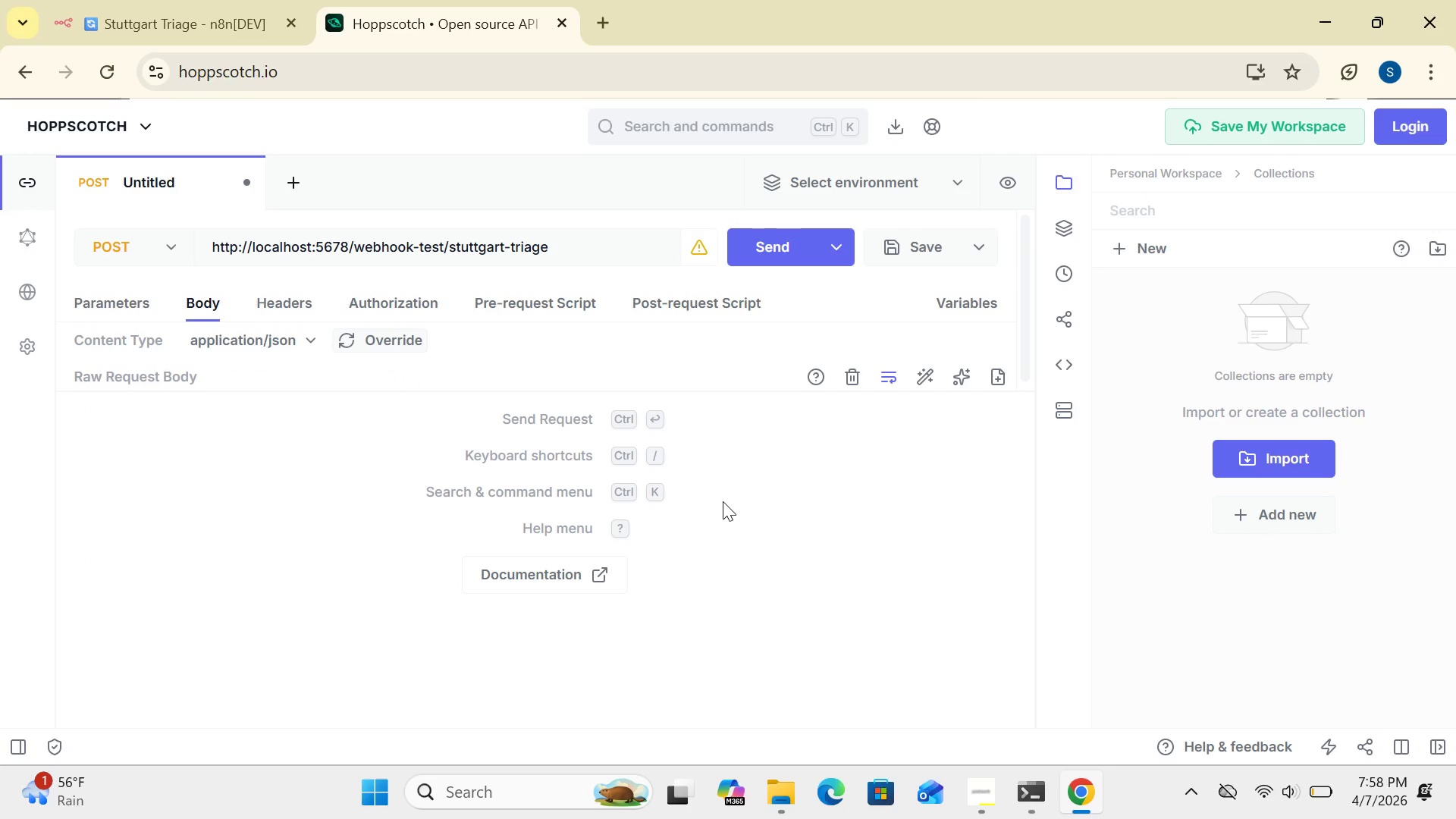 
triple_click([723, 501])
 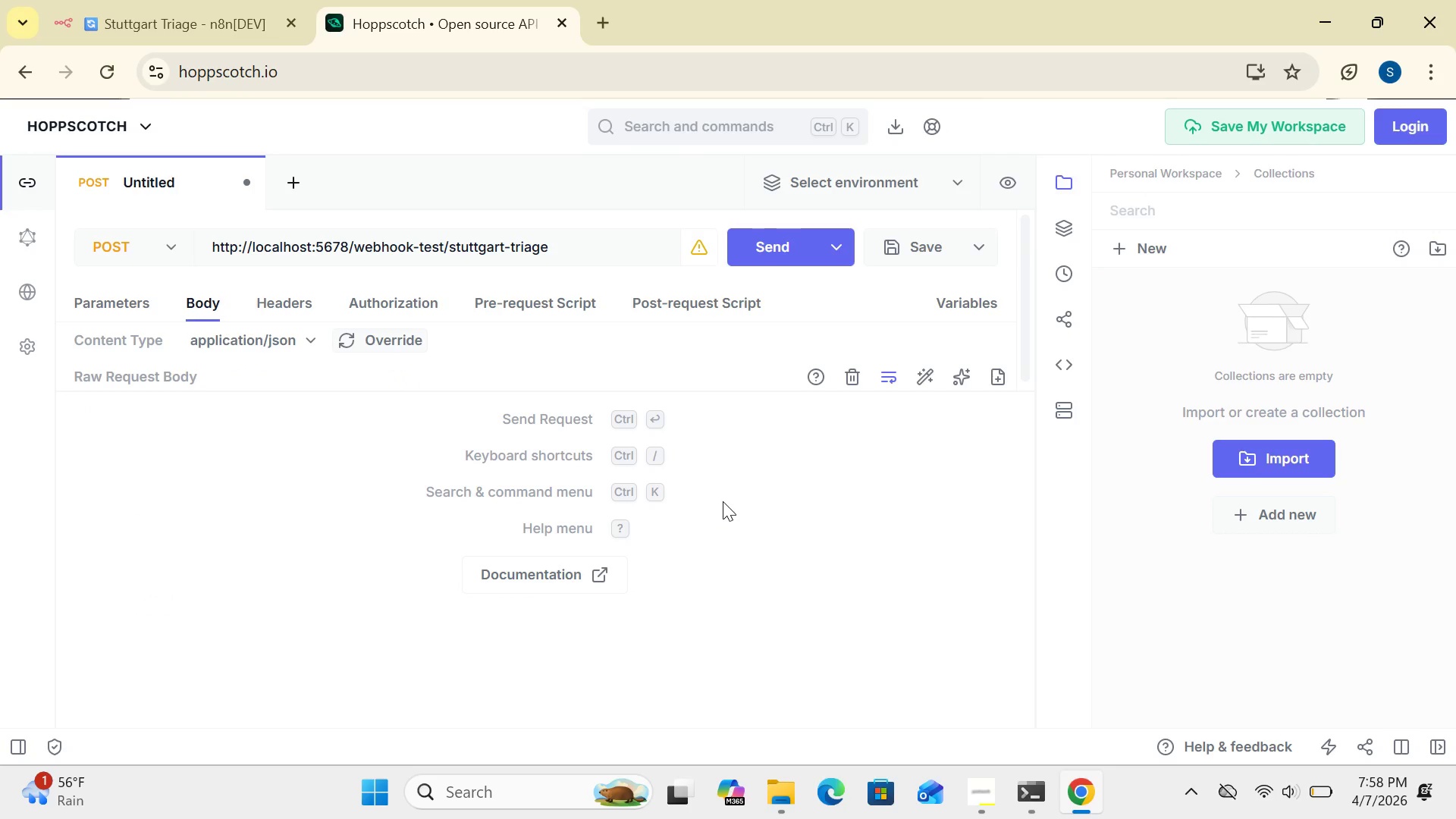 
triple_click([723, 501])
 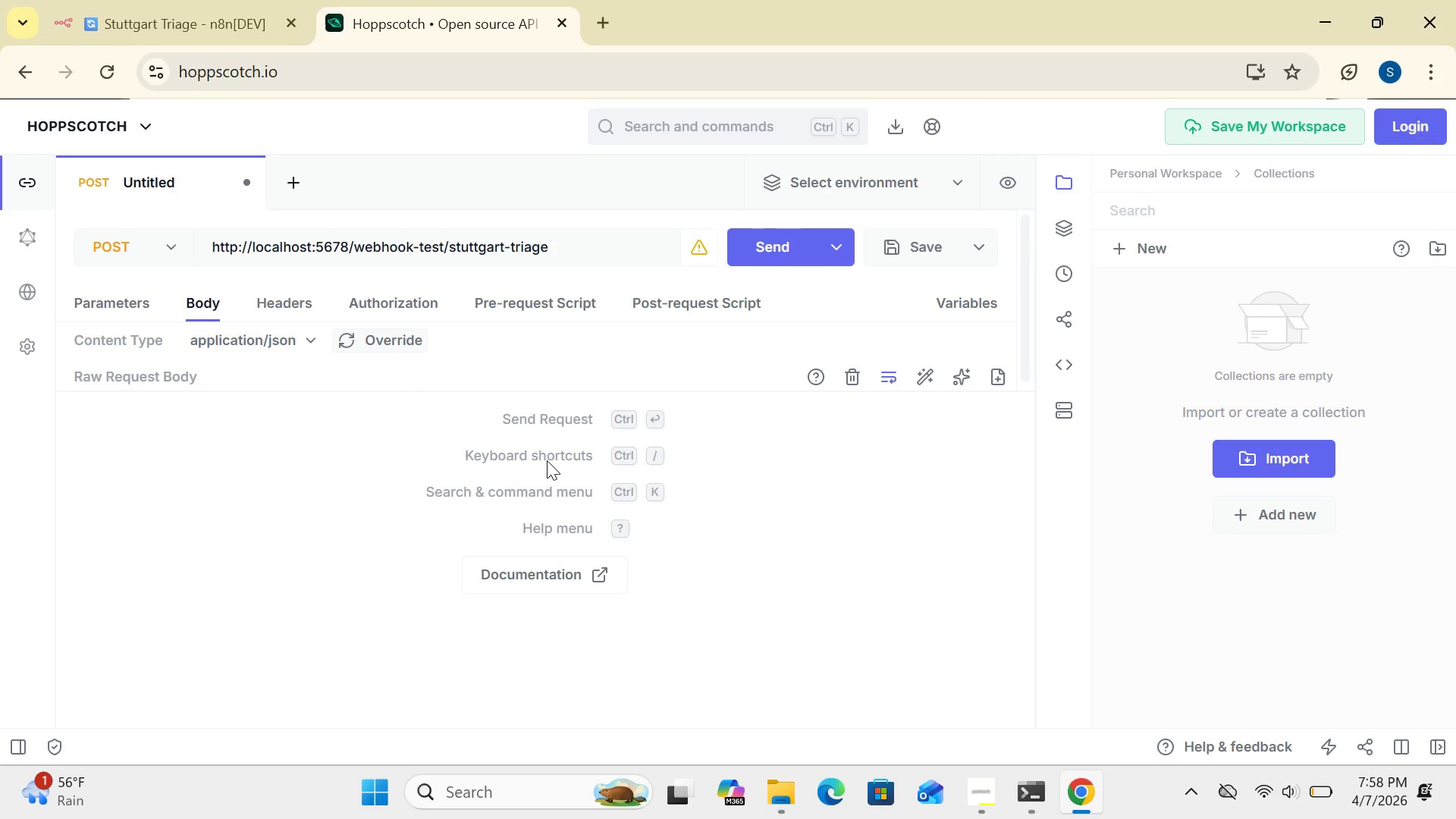 
double_click([547, 460])
 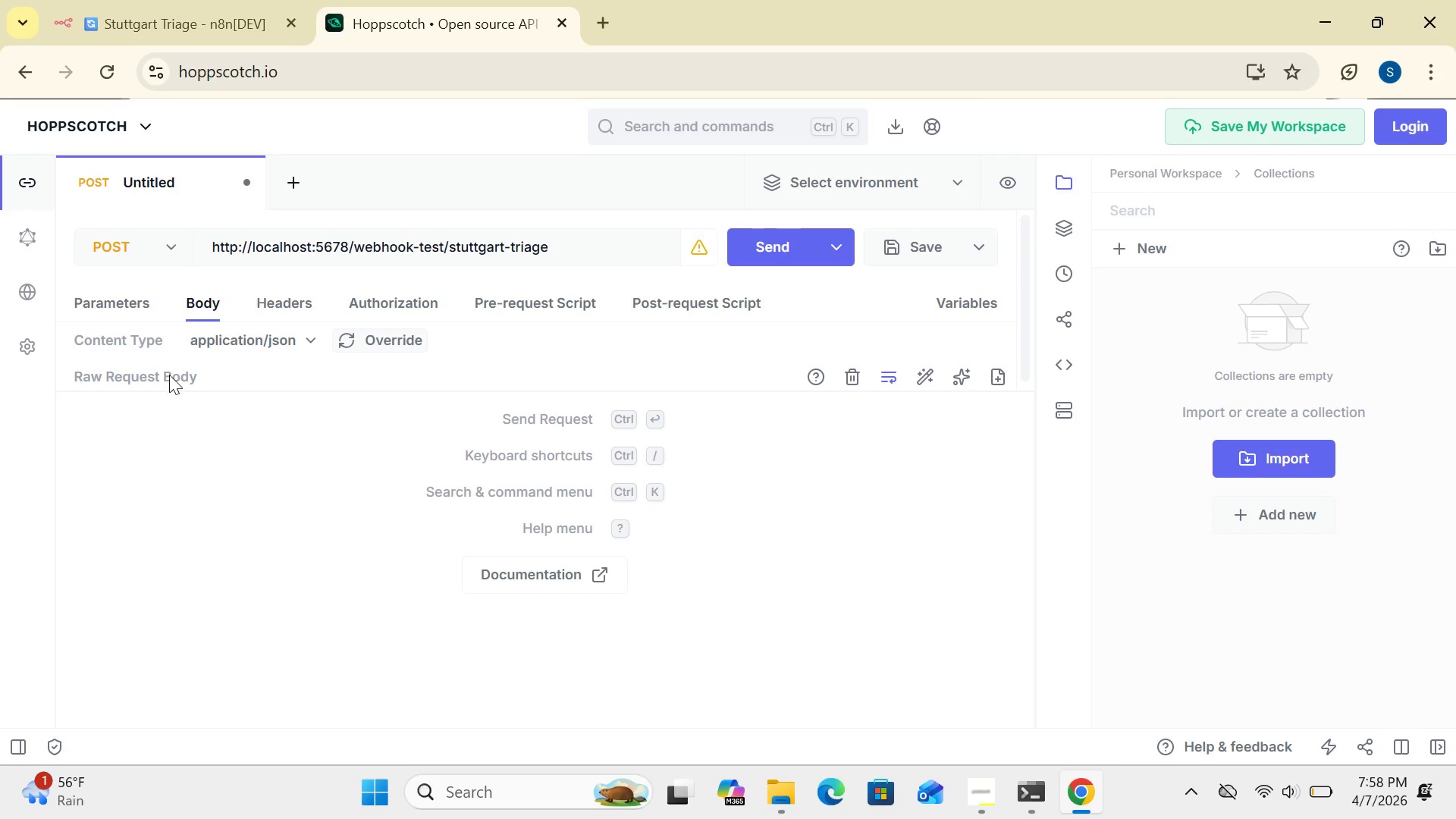 
left_click_drag(start_coordinate=[172, 372], to_coordinate=[310, 341])
 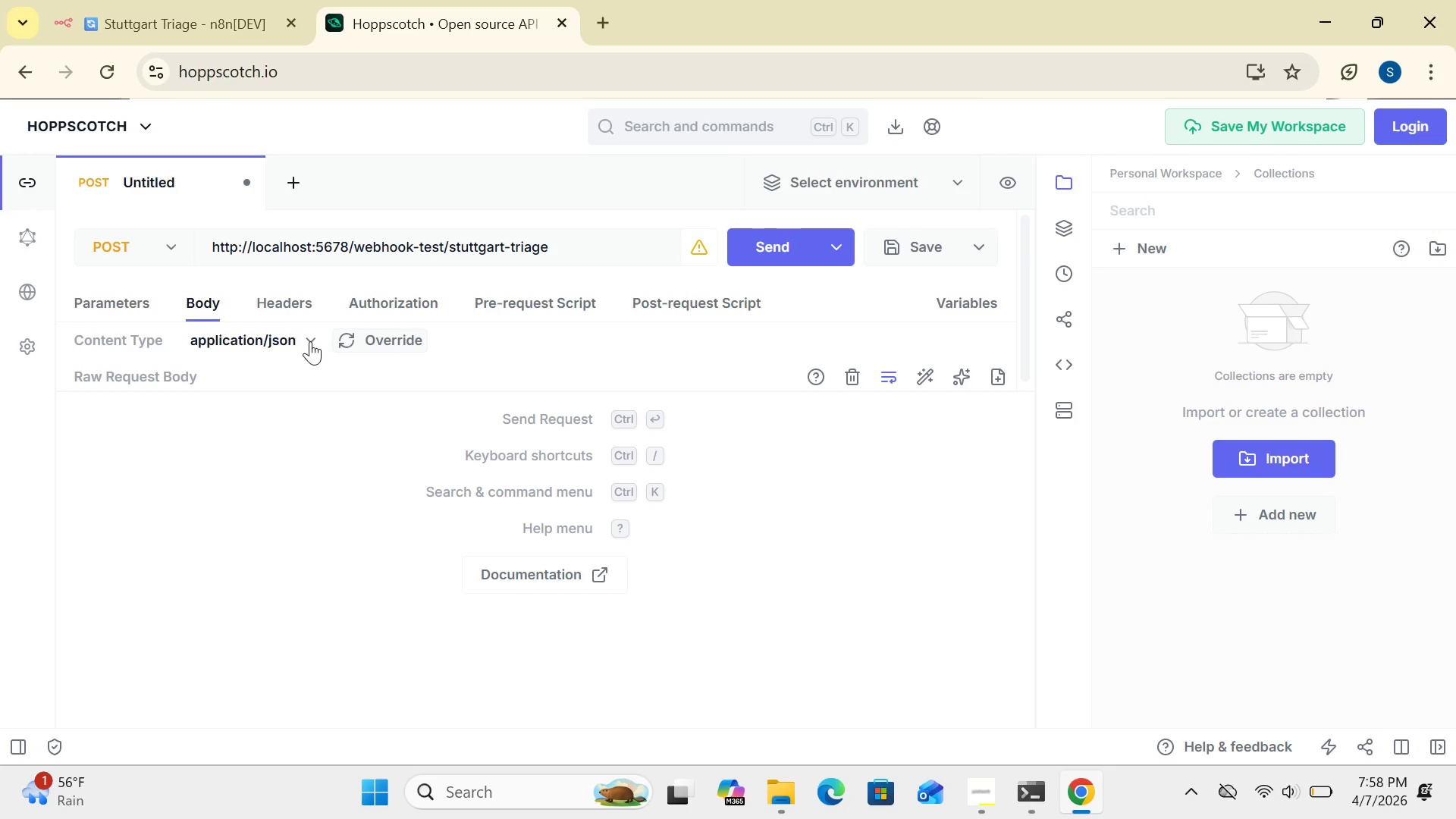 
left_click([310, 341])
 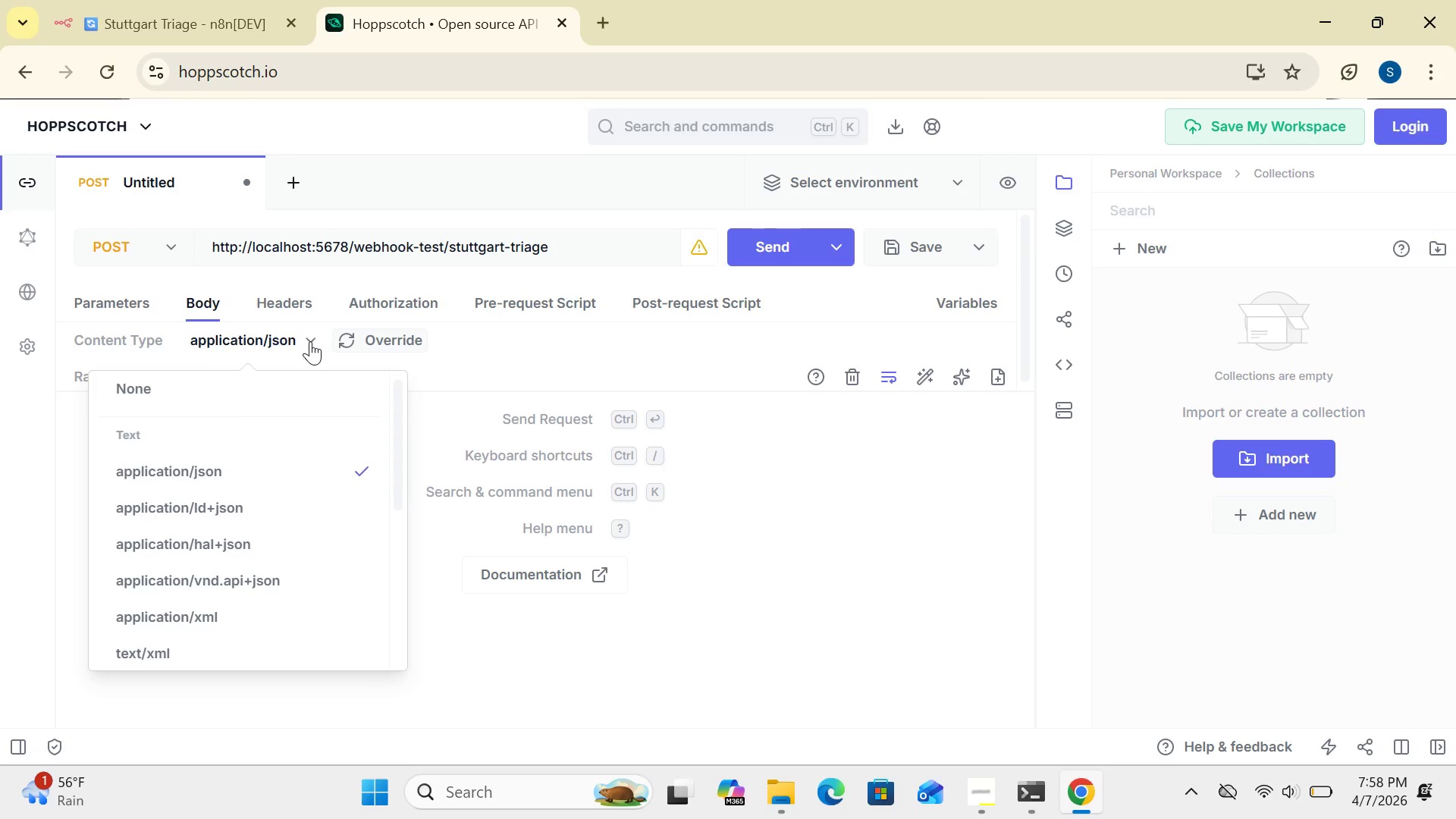 
wait(17.36)
 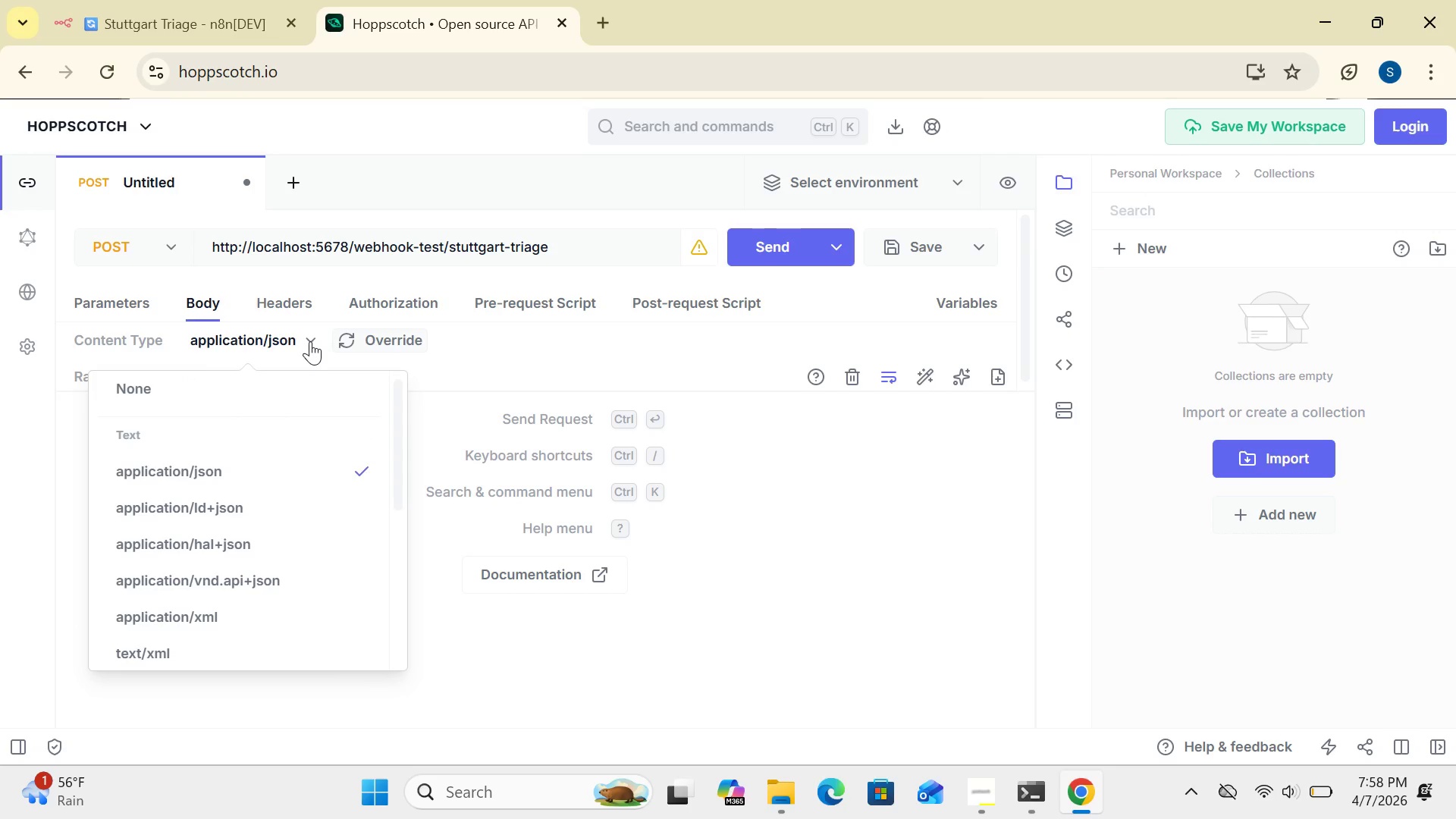 
left_click([230, 657])
 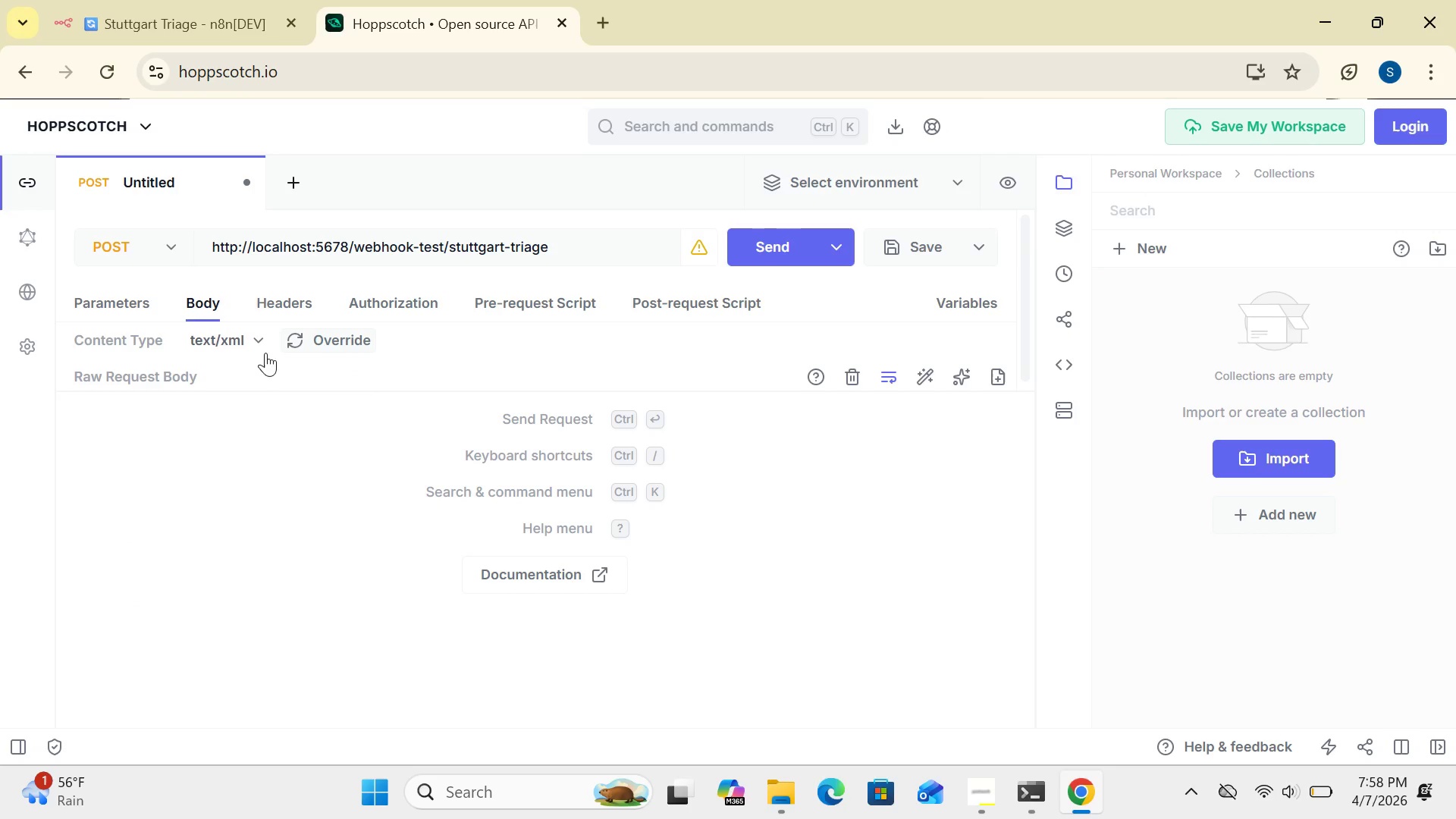 
left_click([262, 340])
 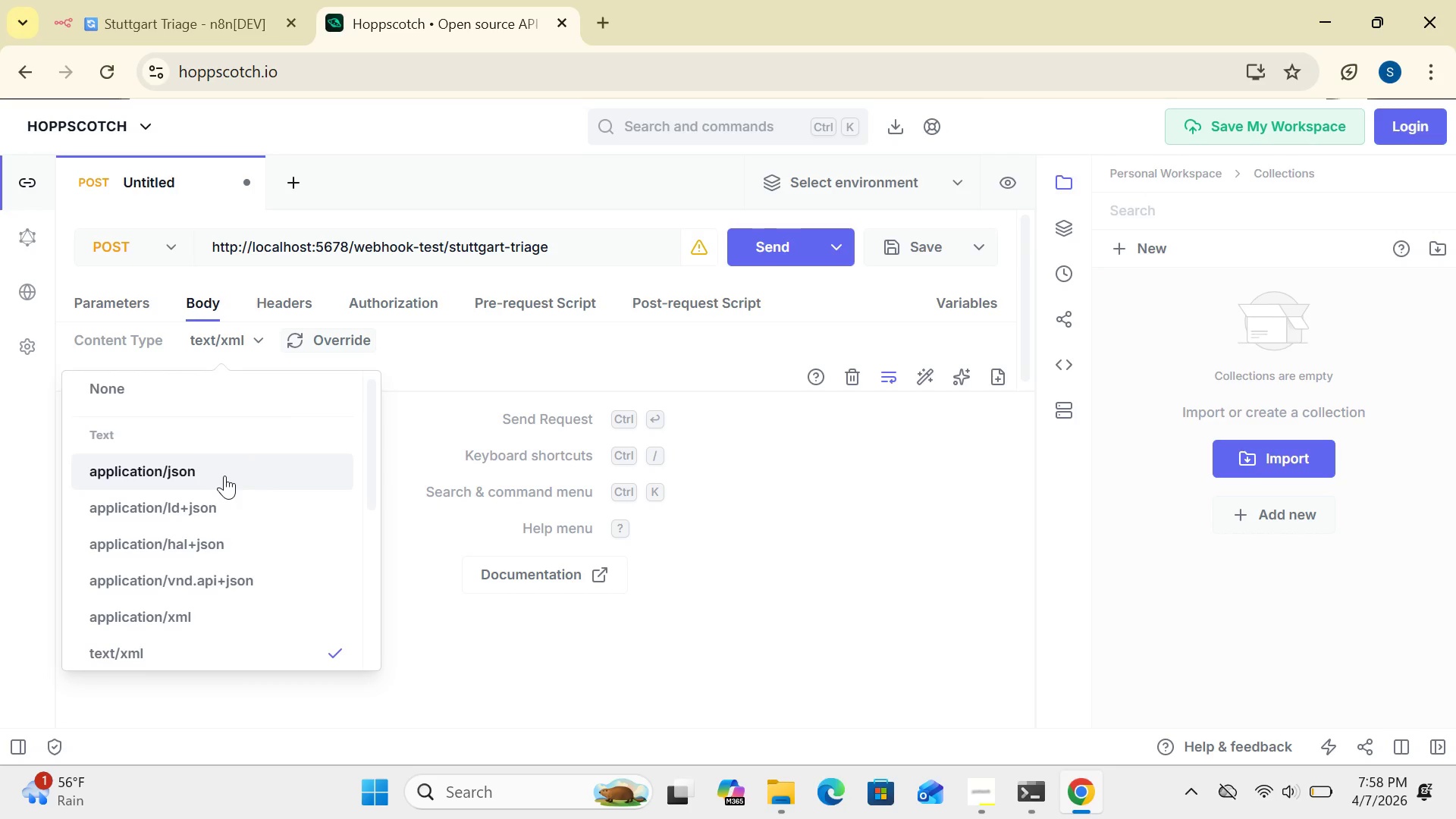 
wait(5.03)
 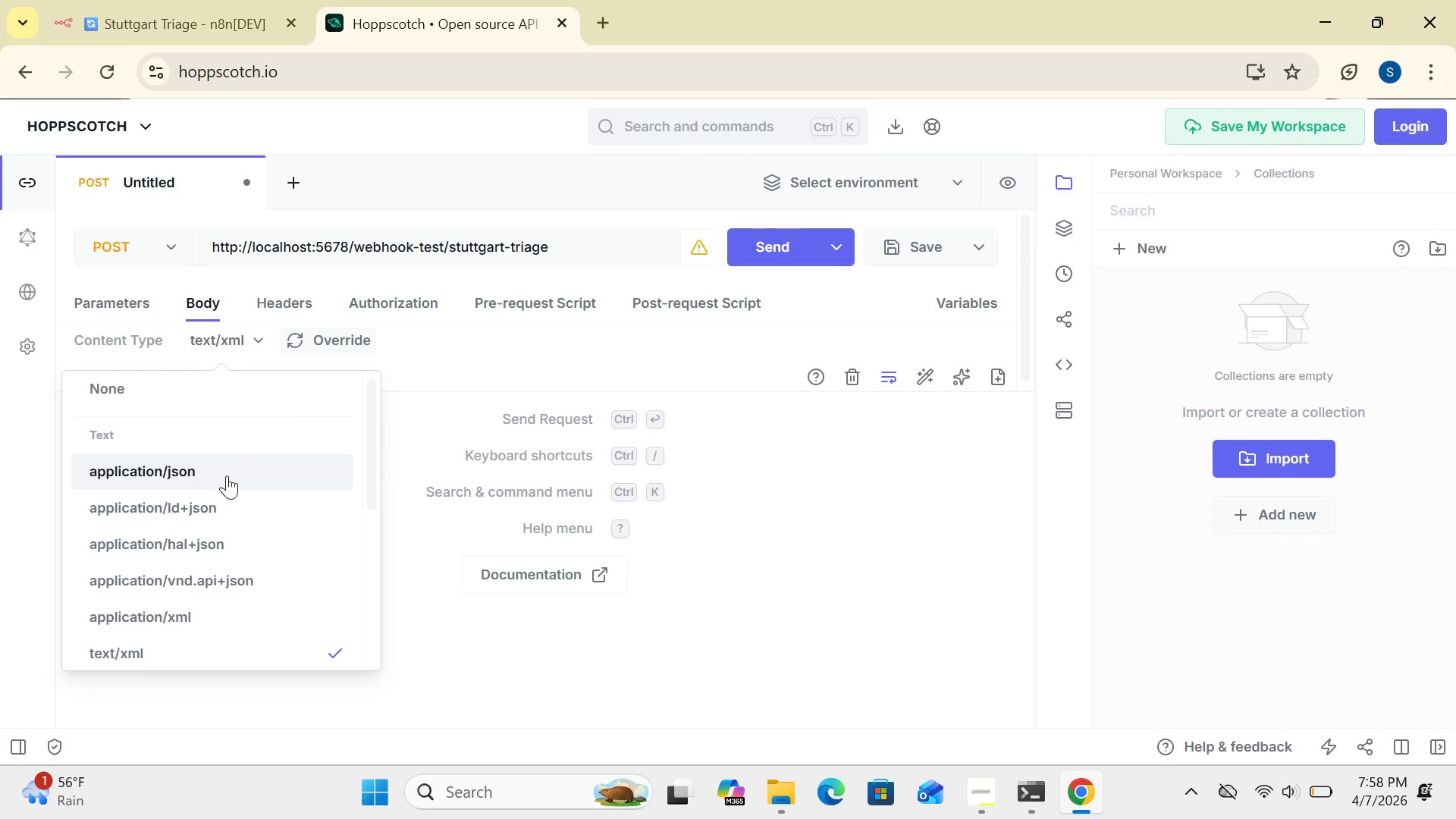 
left_click([224, 475])
 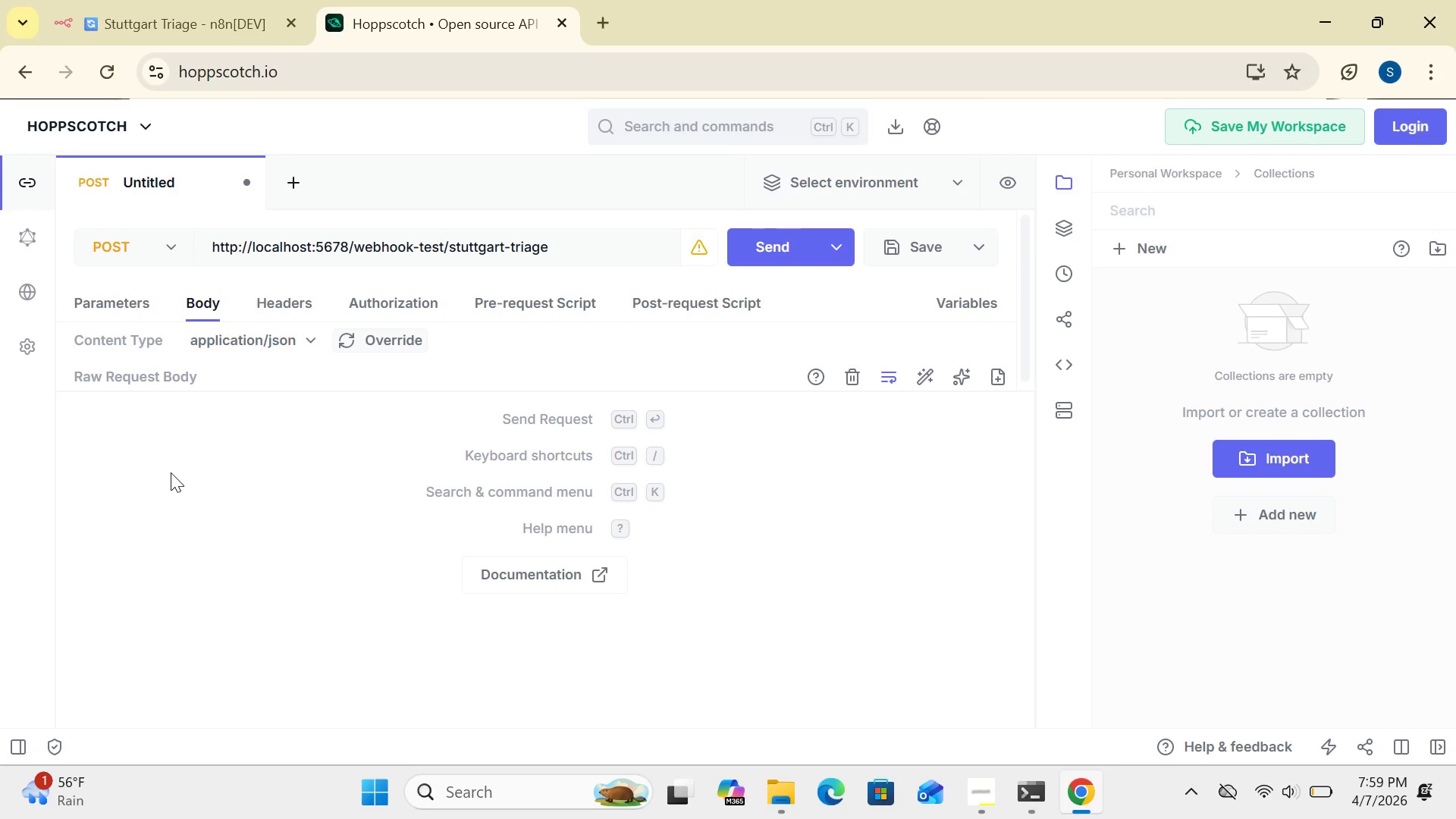 
wait(20.03)
 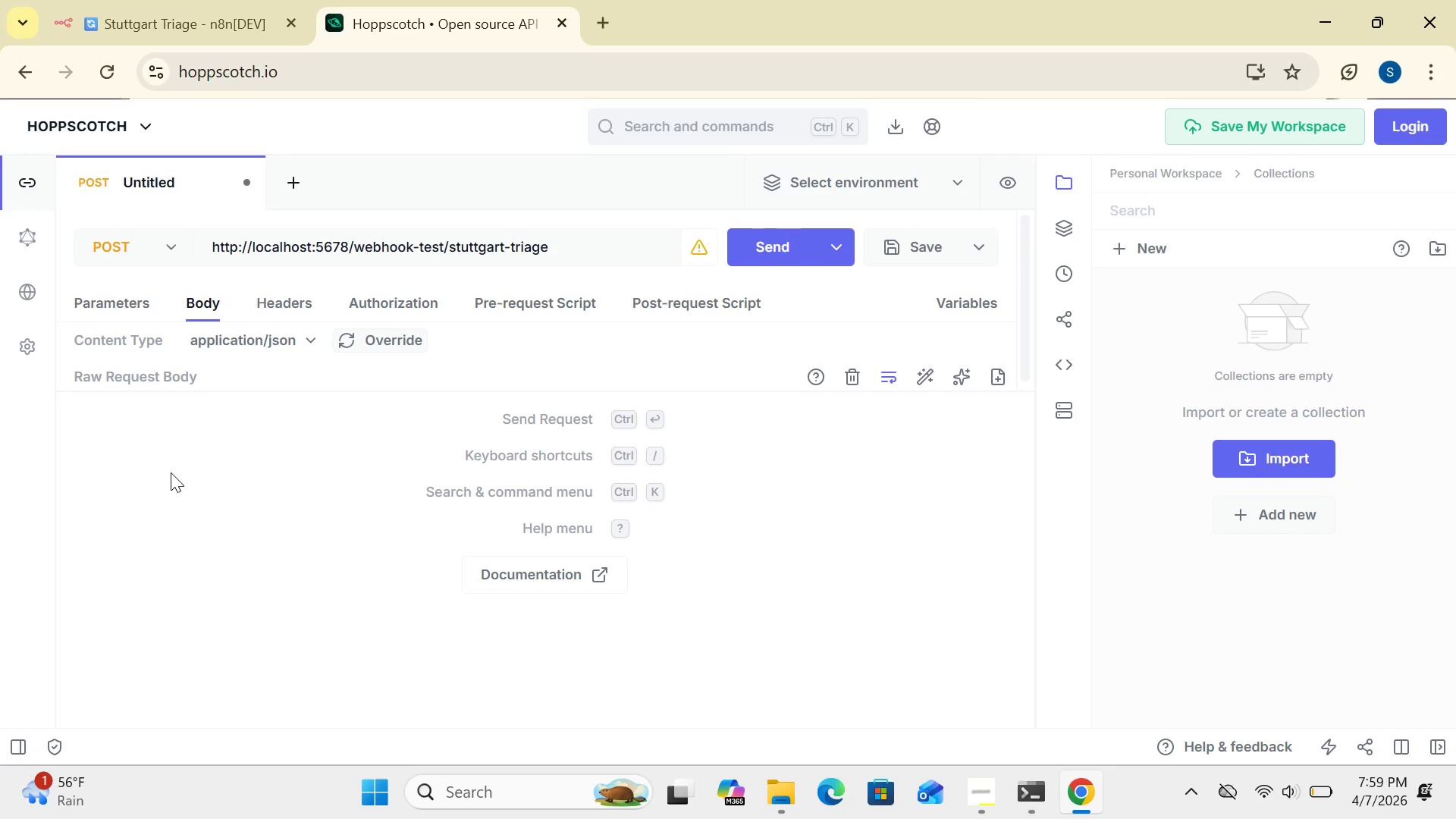 
left_click([153, 336])
 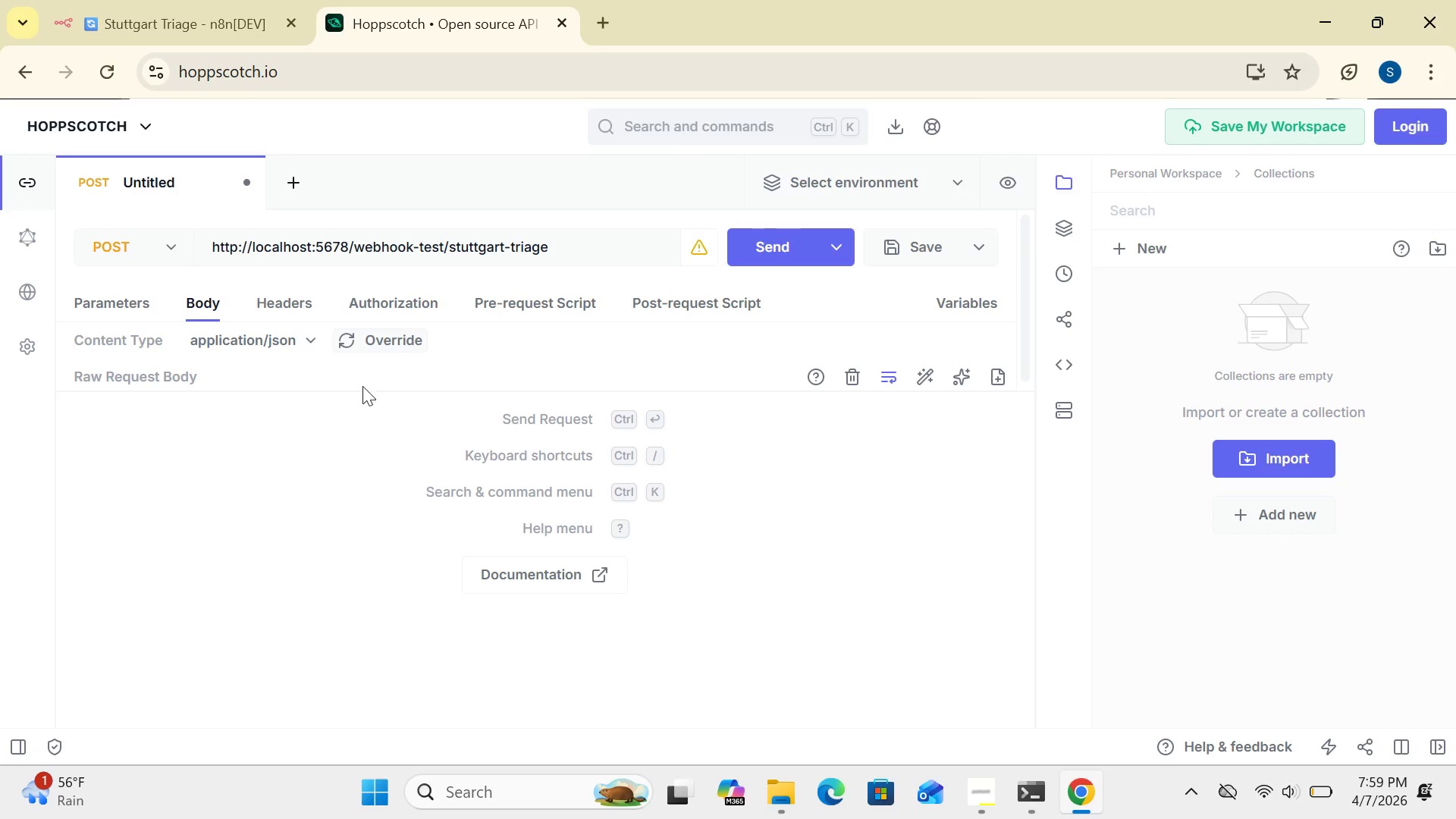 
wait(16.86)
 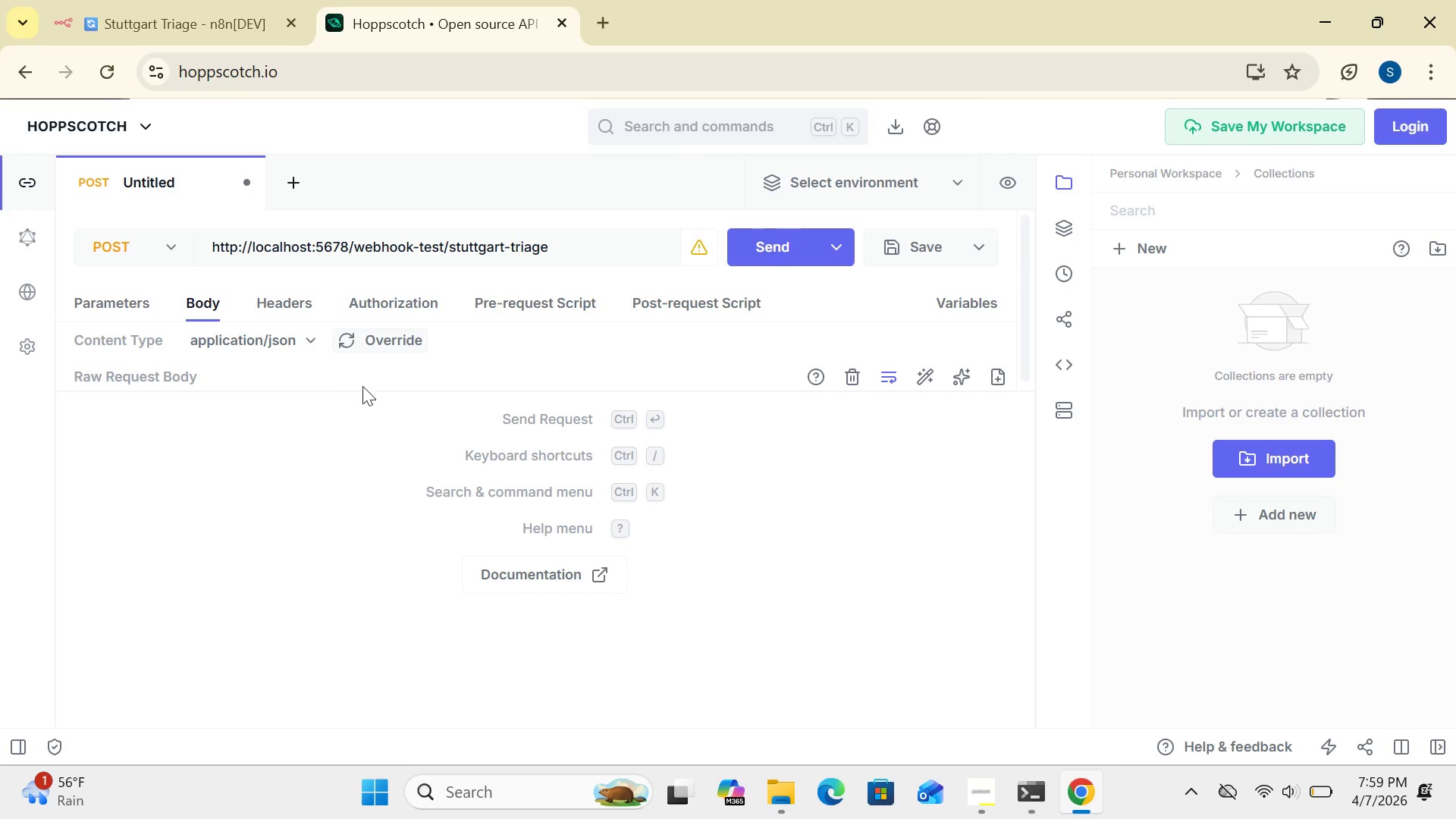 
left_click([226, 33])
 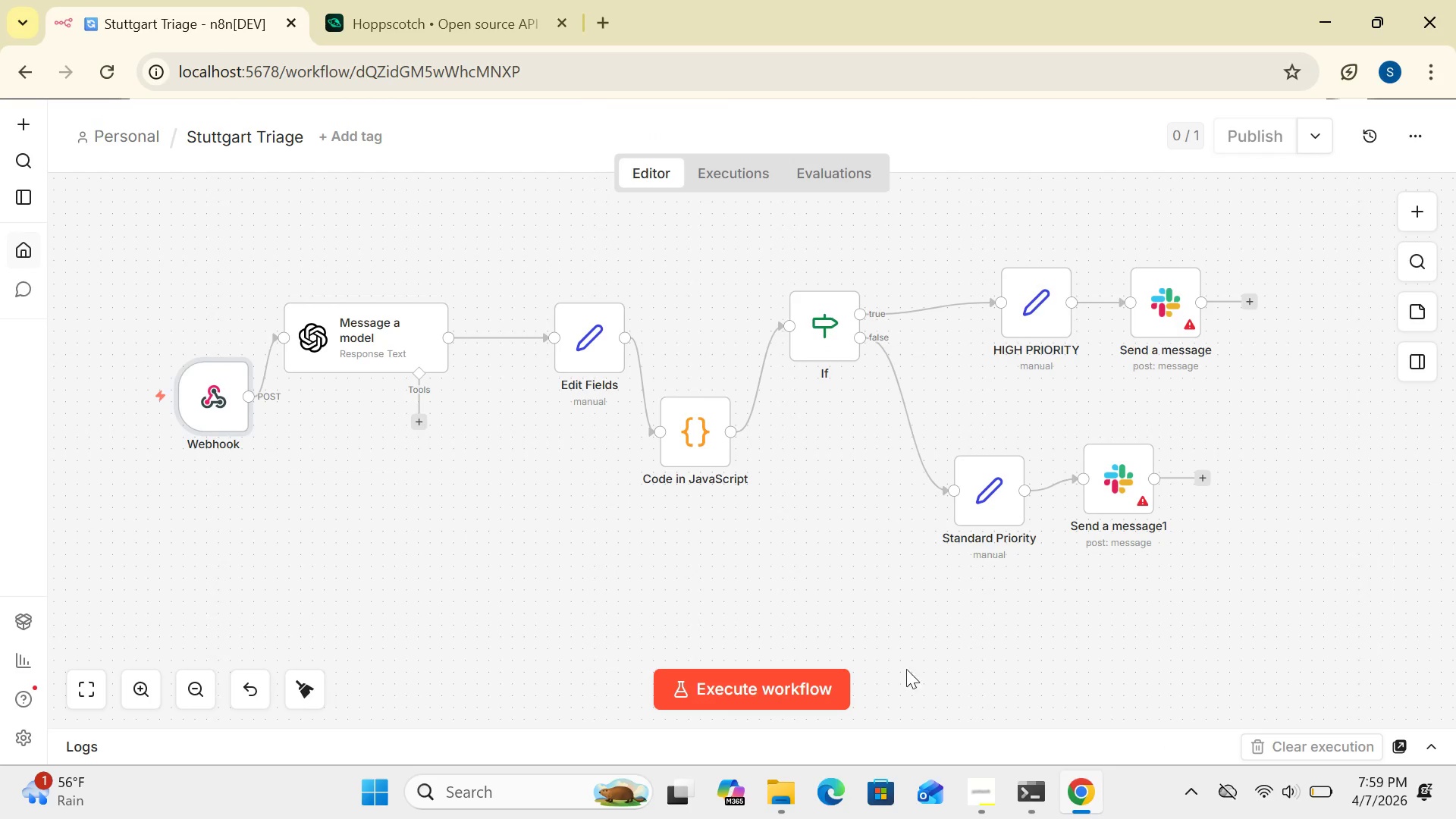 
mouse_move([988, 783])
 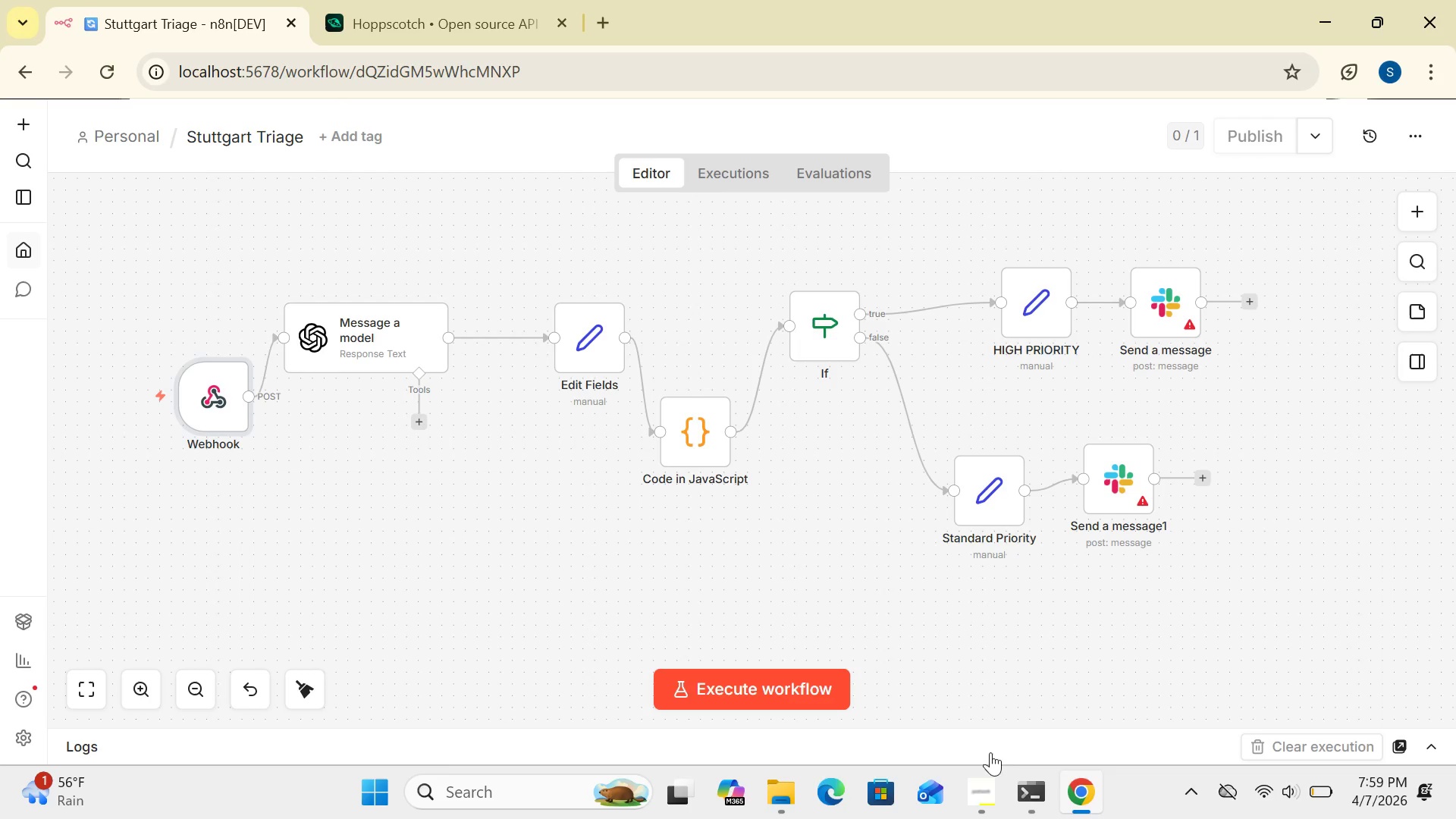 
left_click([967, 789])